 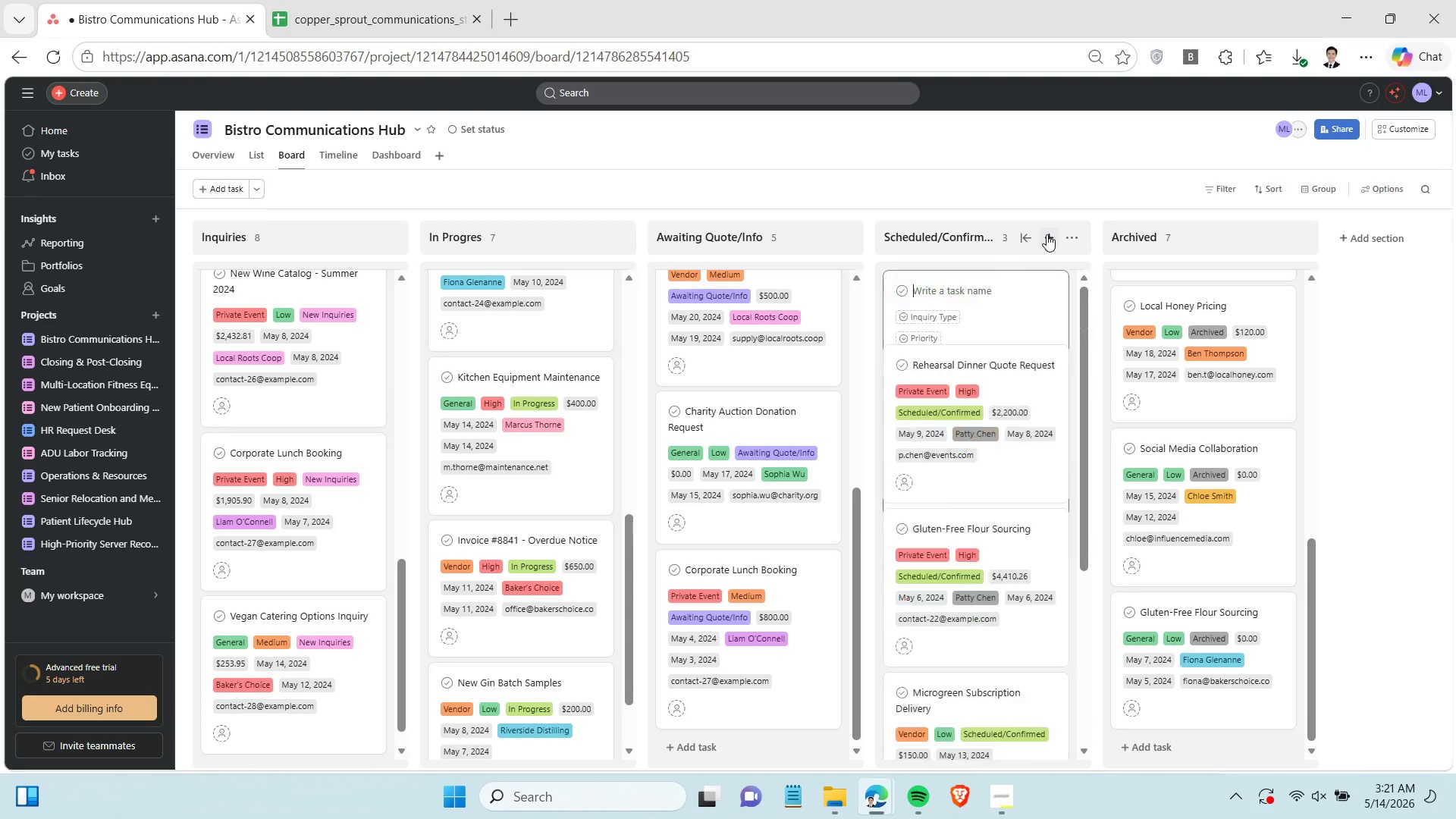 
left_click([1010, 178])
 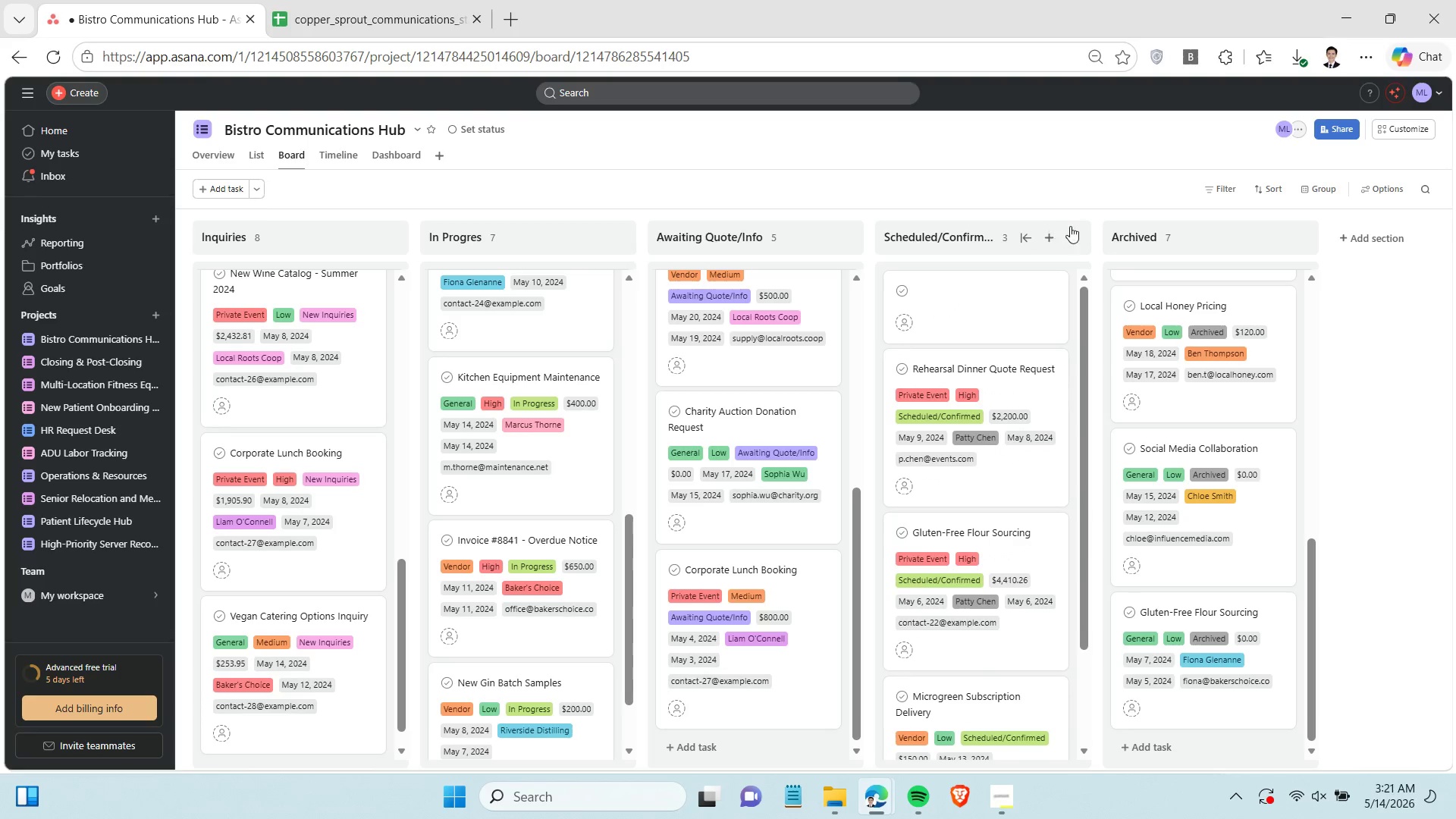 
left_click([1072, 234])
 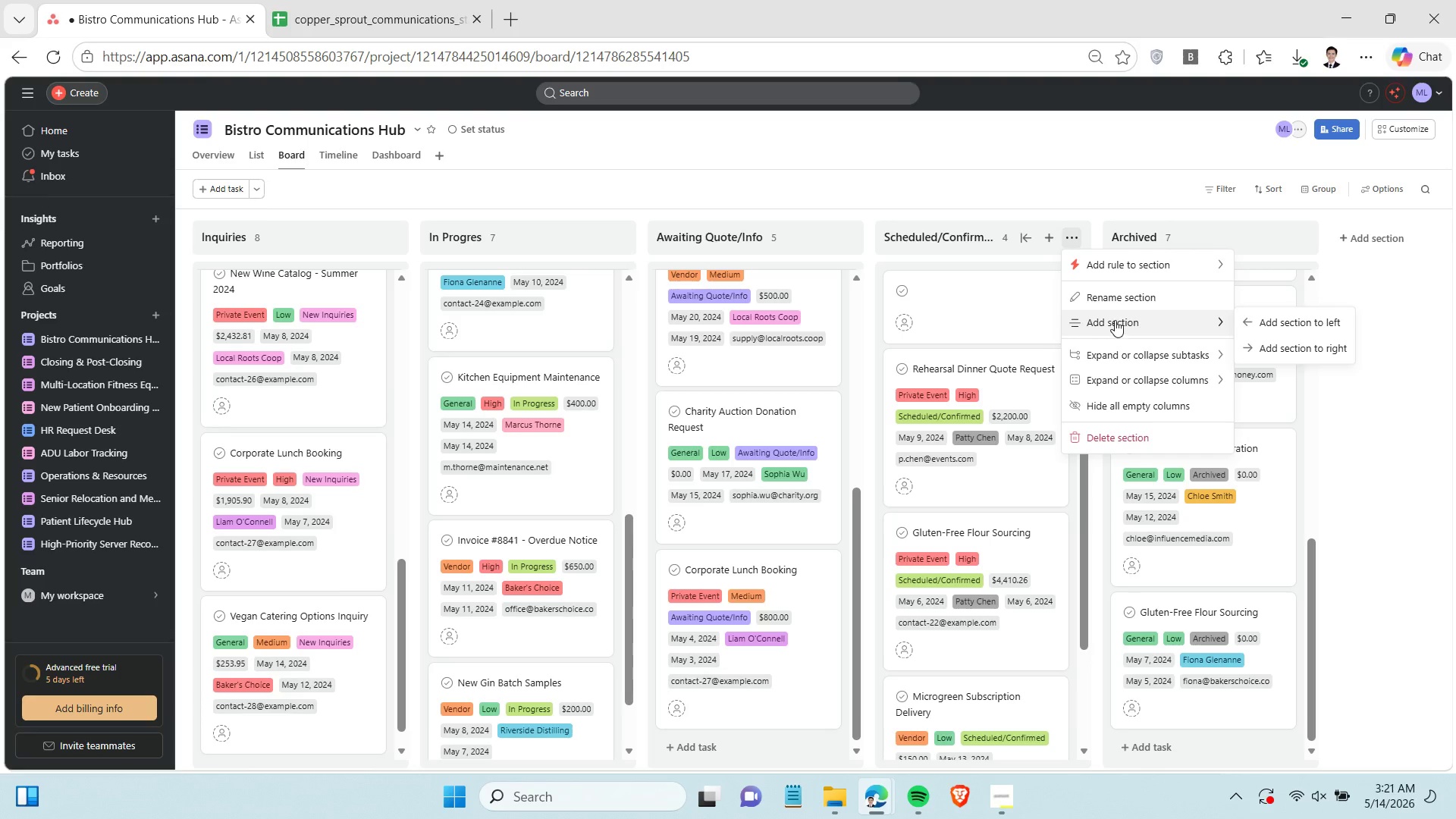 
left_click([1253, 348])
 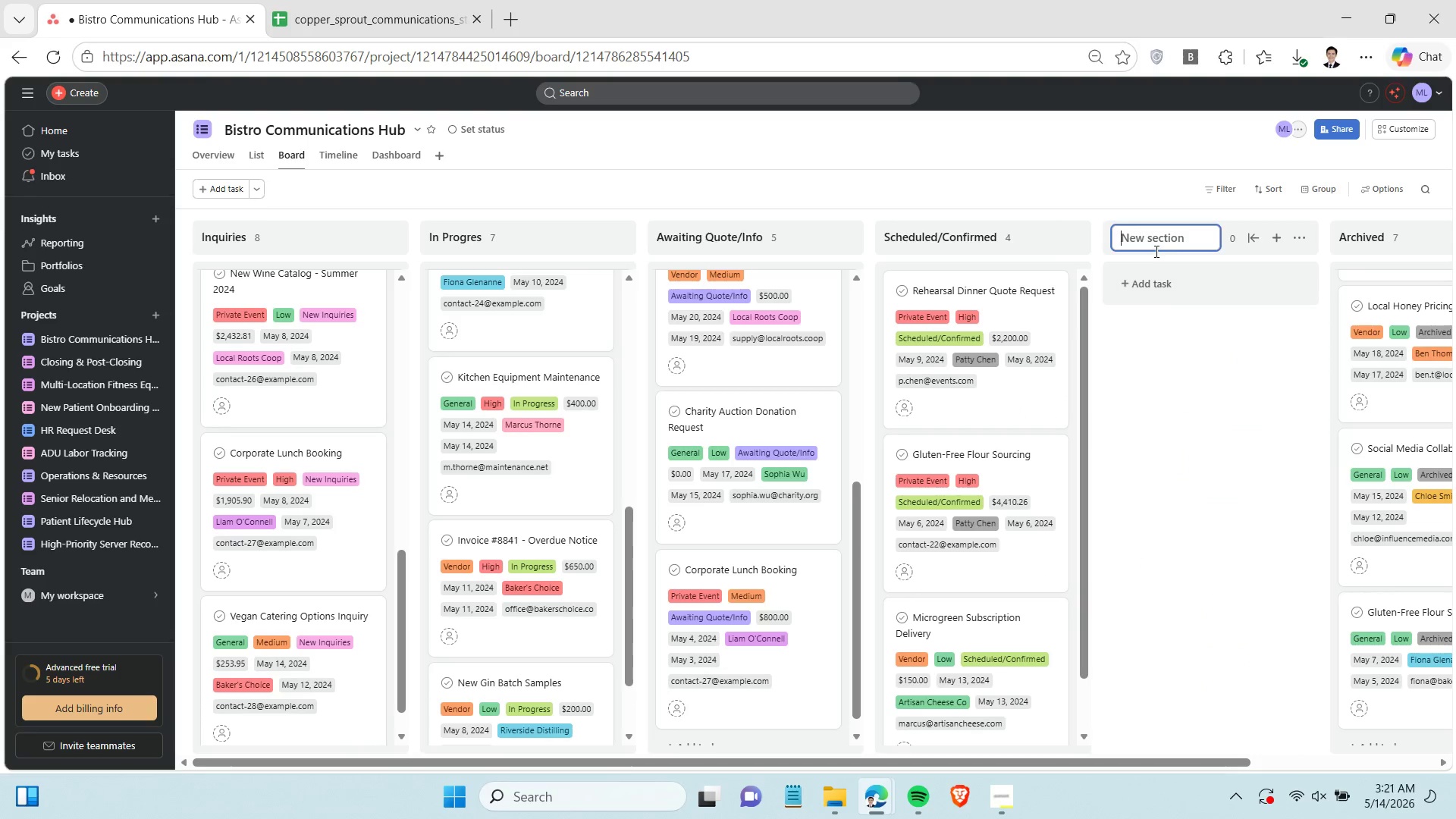 
type(Priority Review)
 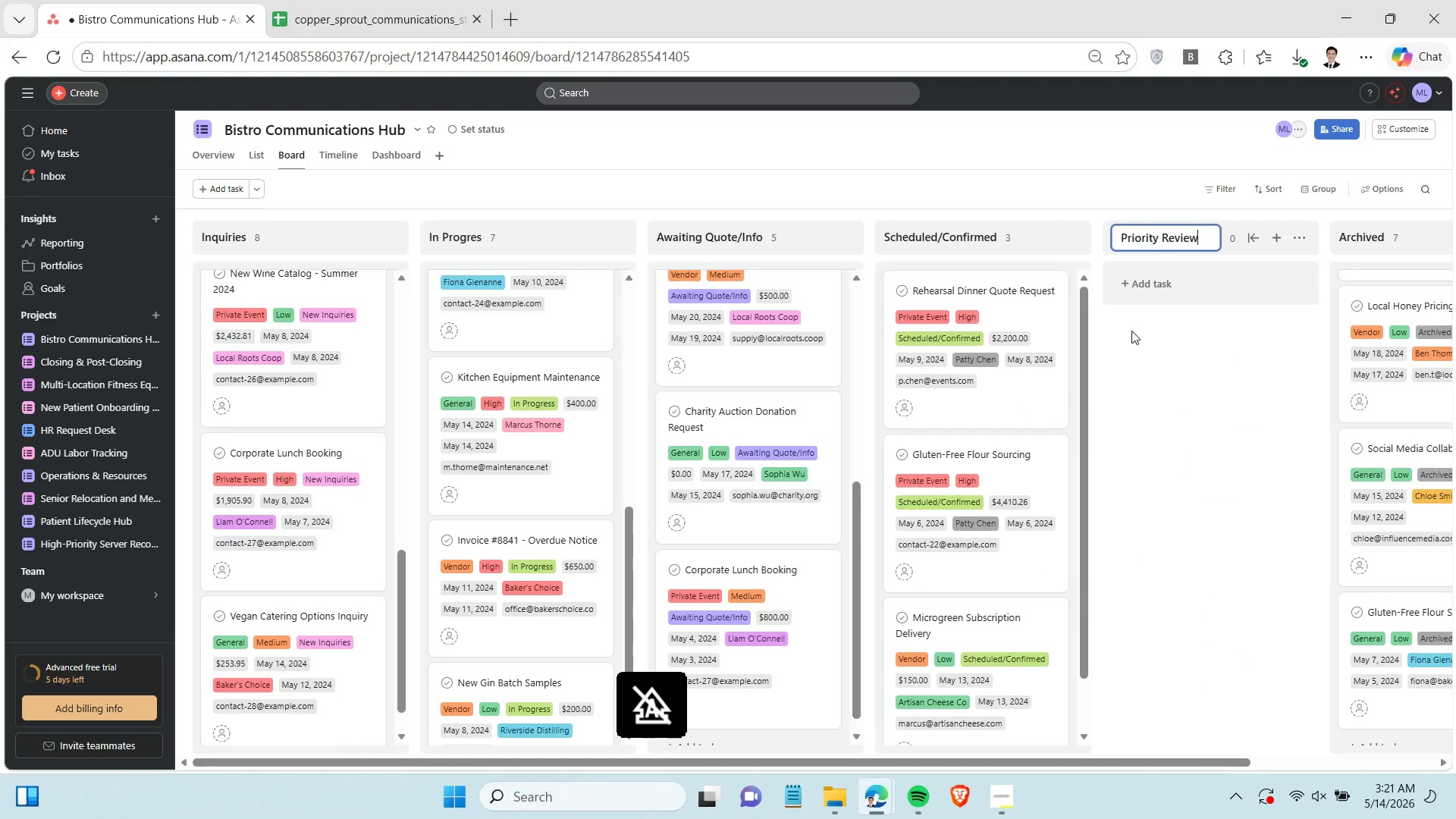 
left_click([1203, 408])
 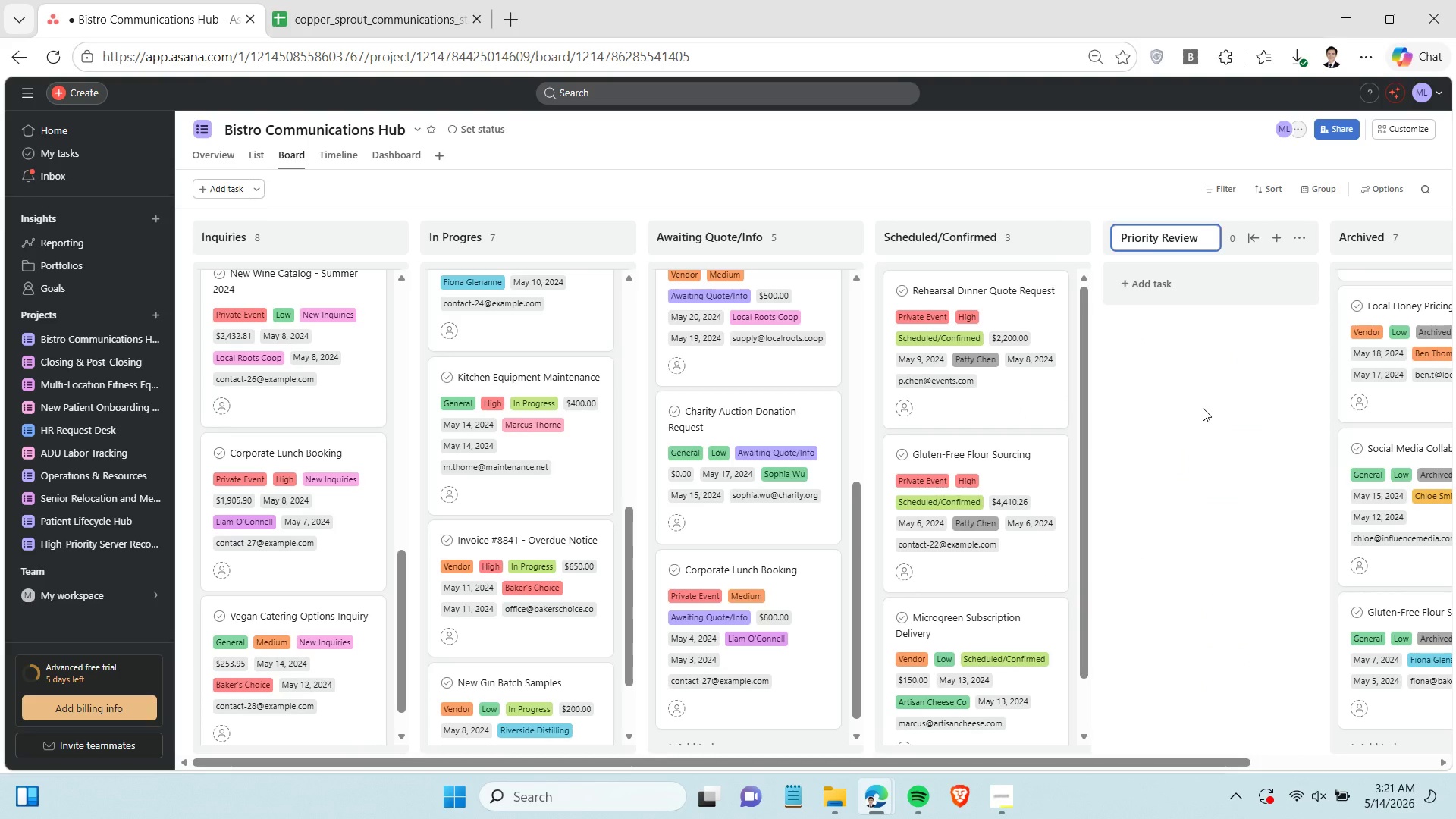 
left_click([1203, 404])
 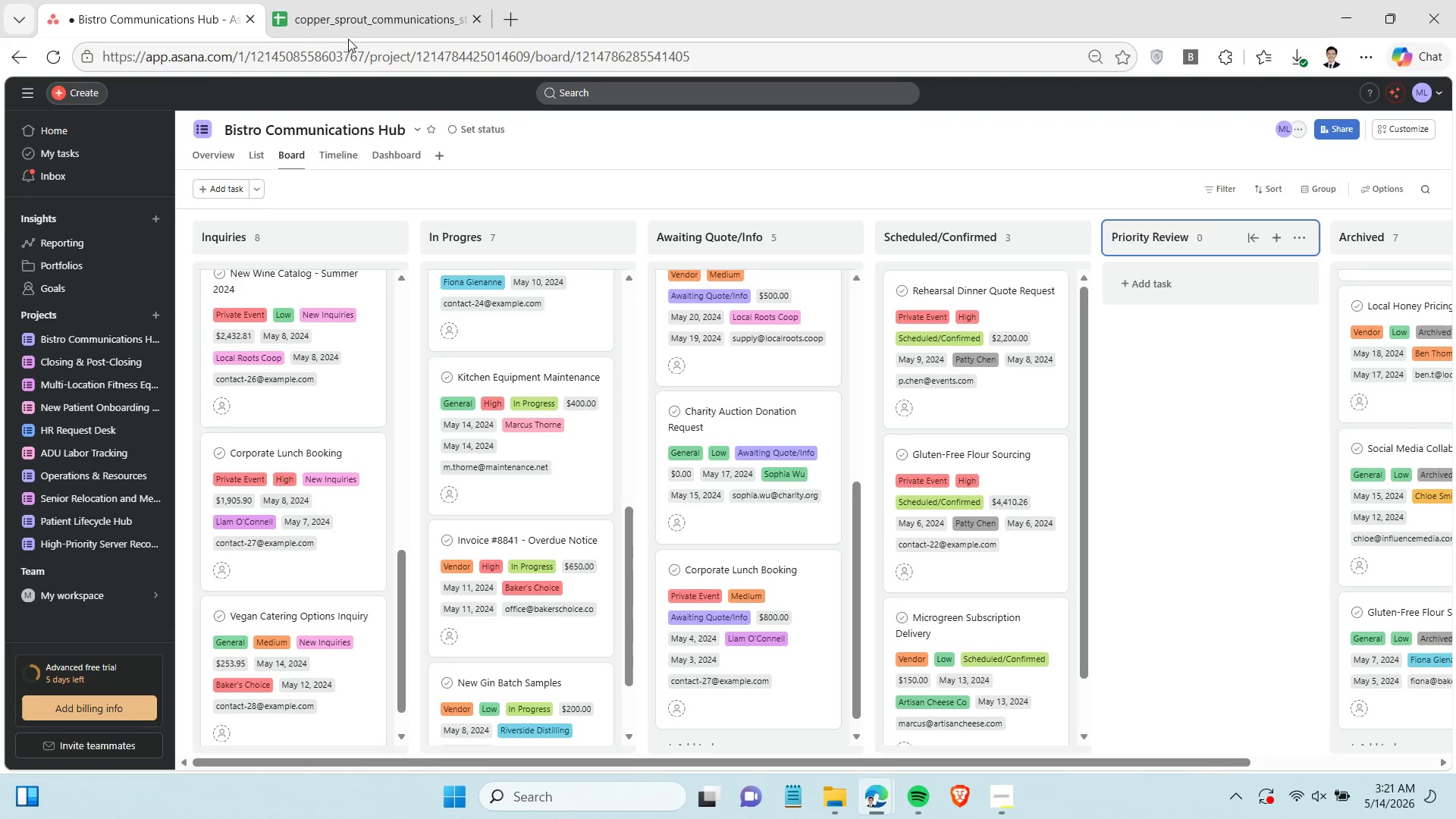 
wait(5.97)
 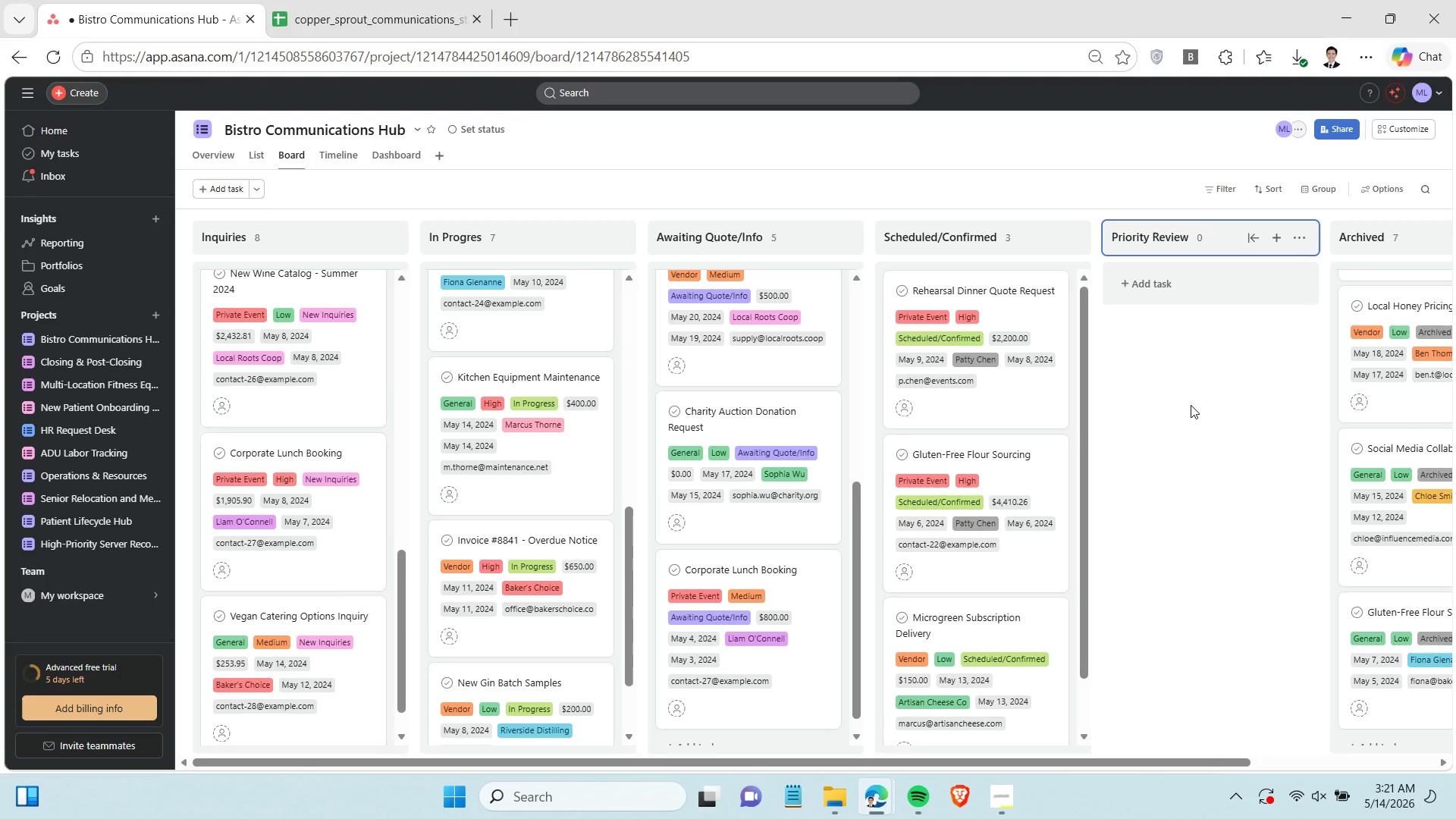 
left_click([1409, 127])
 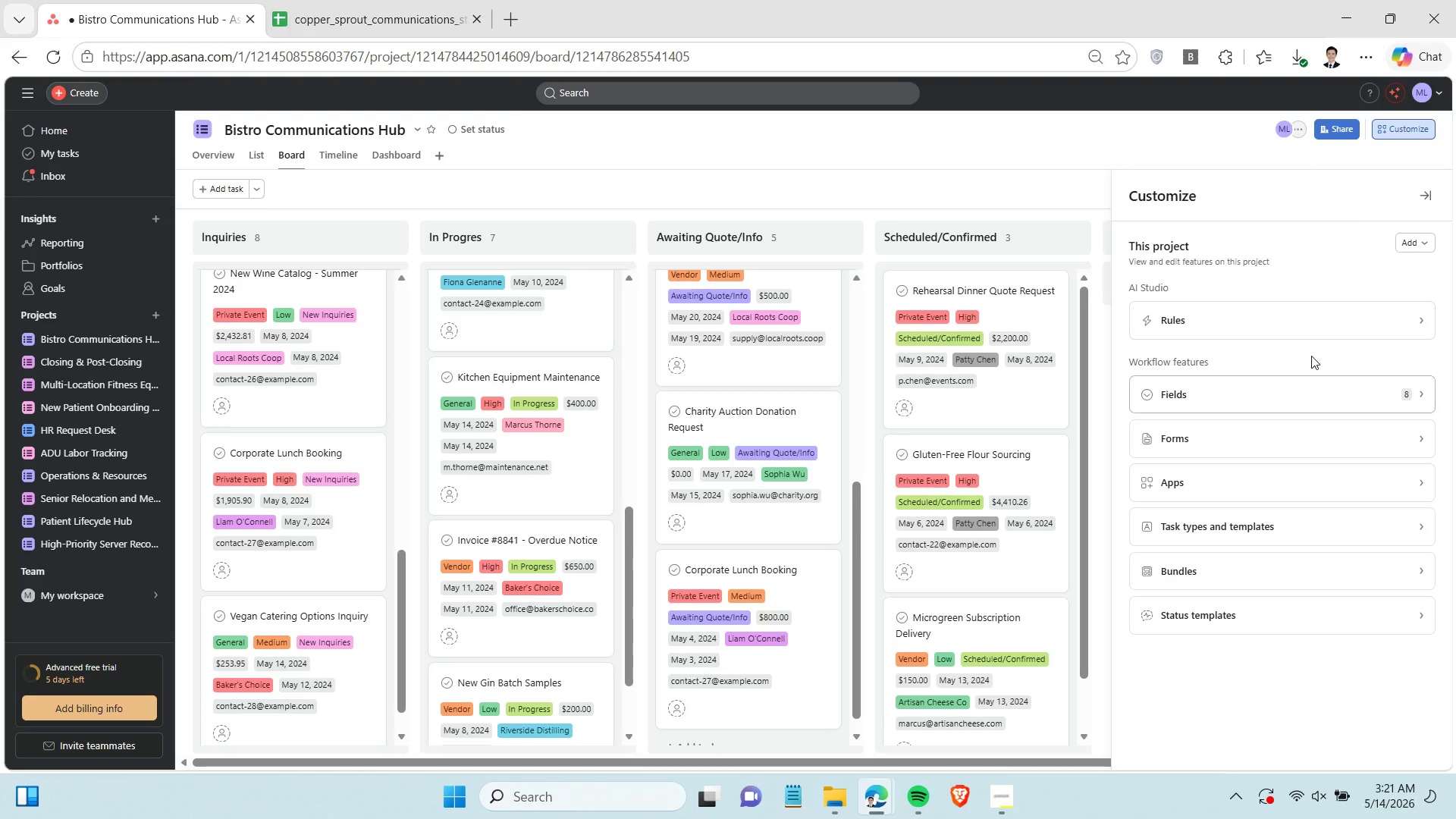 
left_click([1332, 317])
 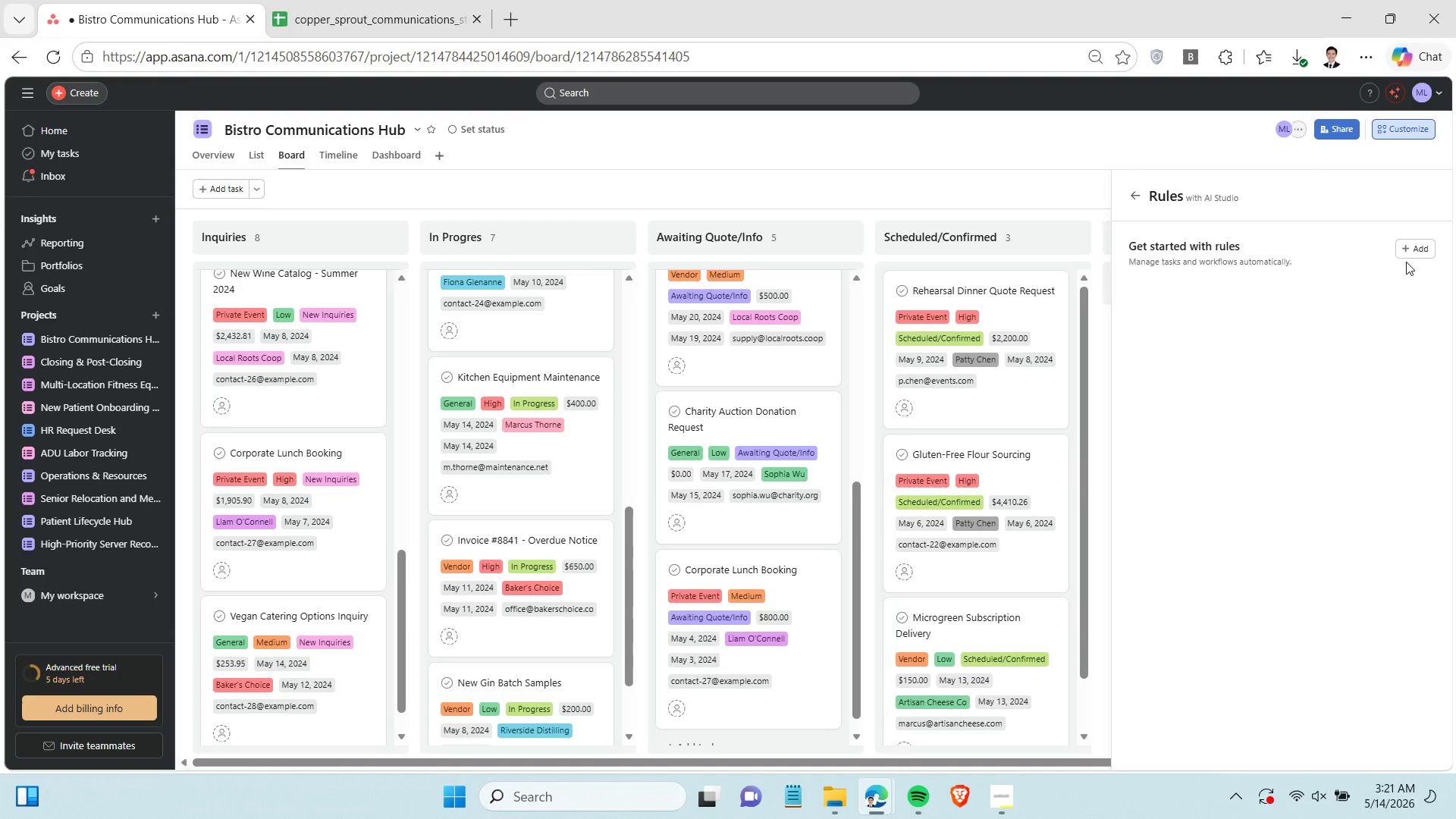 
left_click([1424, 252])
 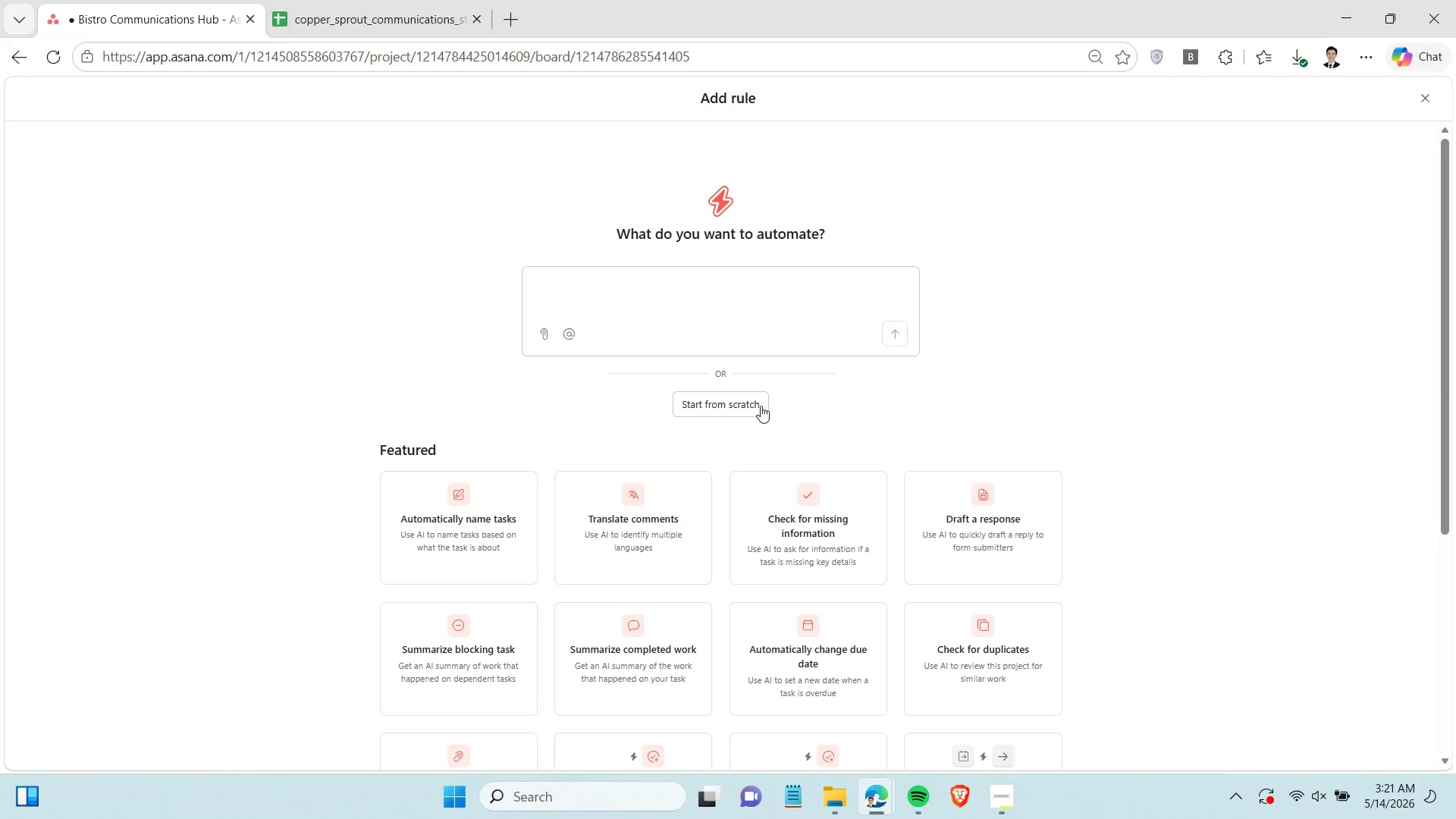 
left_click([730, 409])
 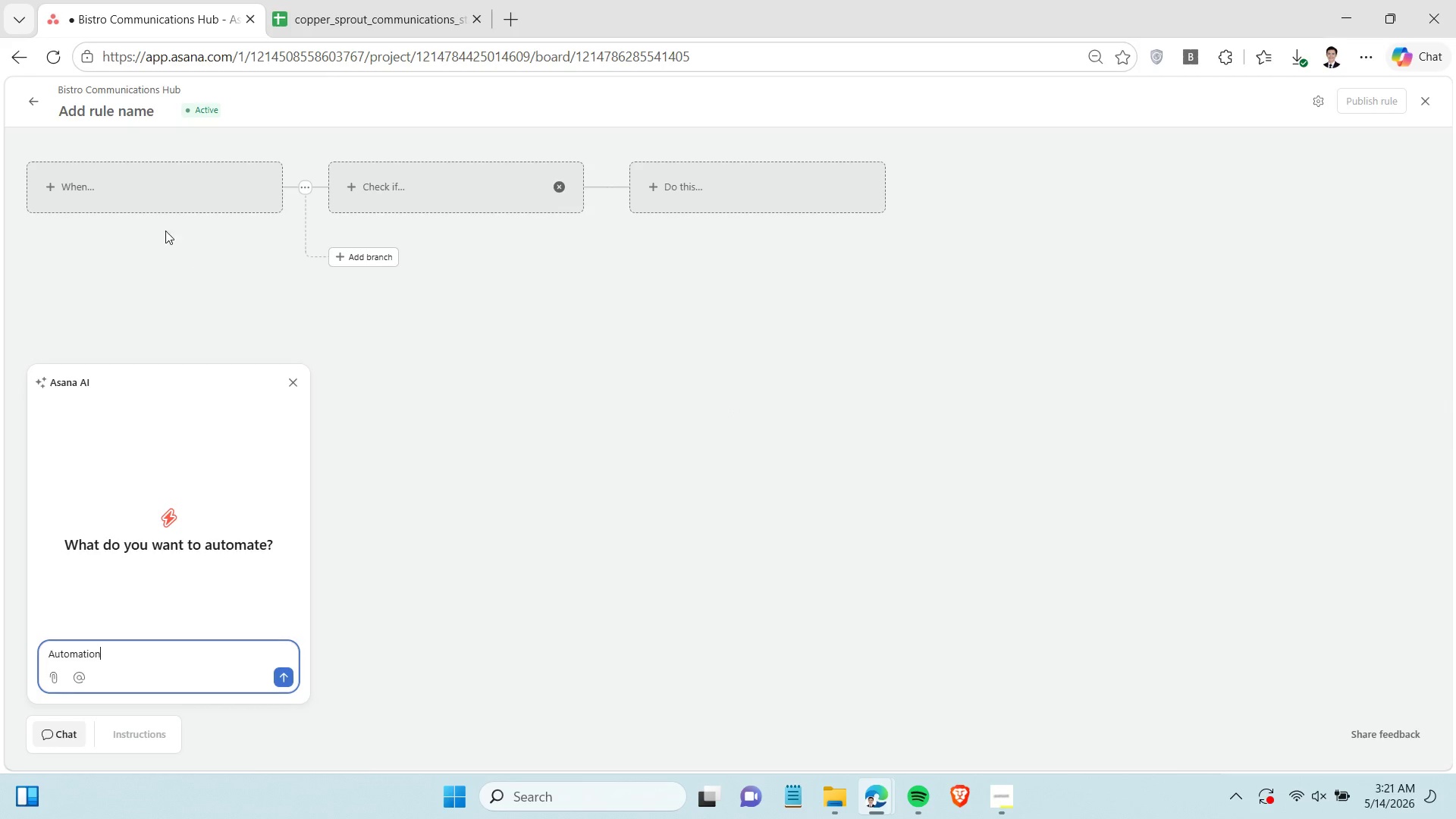 
left_click([181, 191])
 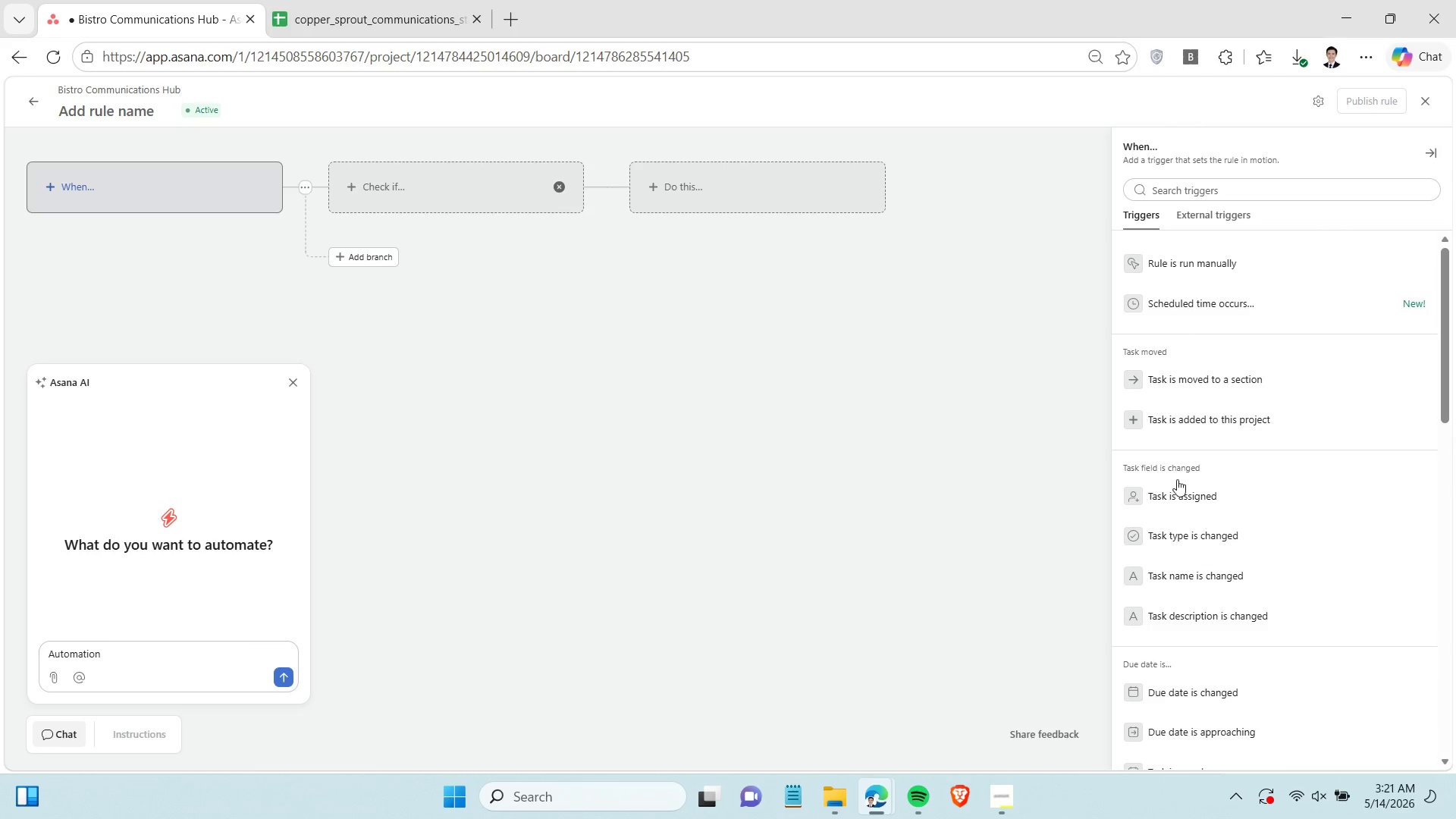 
scroll: coordinate [1249, 604], scroll_direction: down, amount: 10.0
 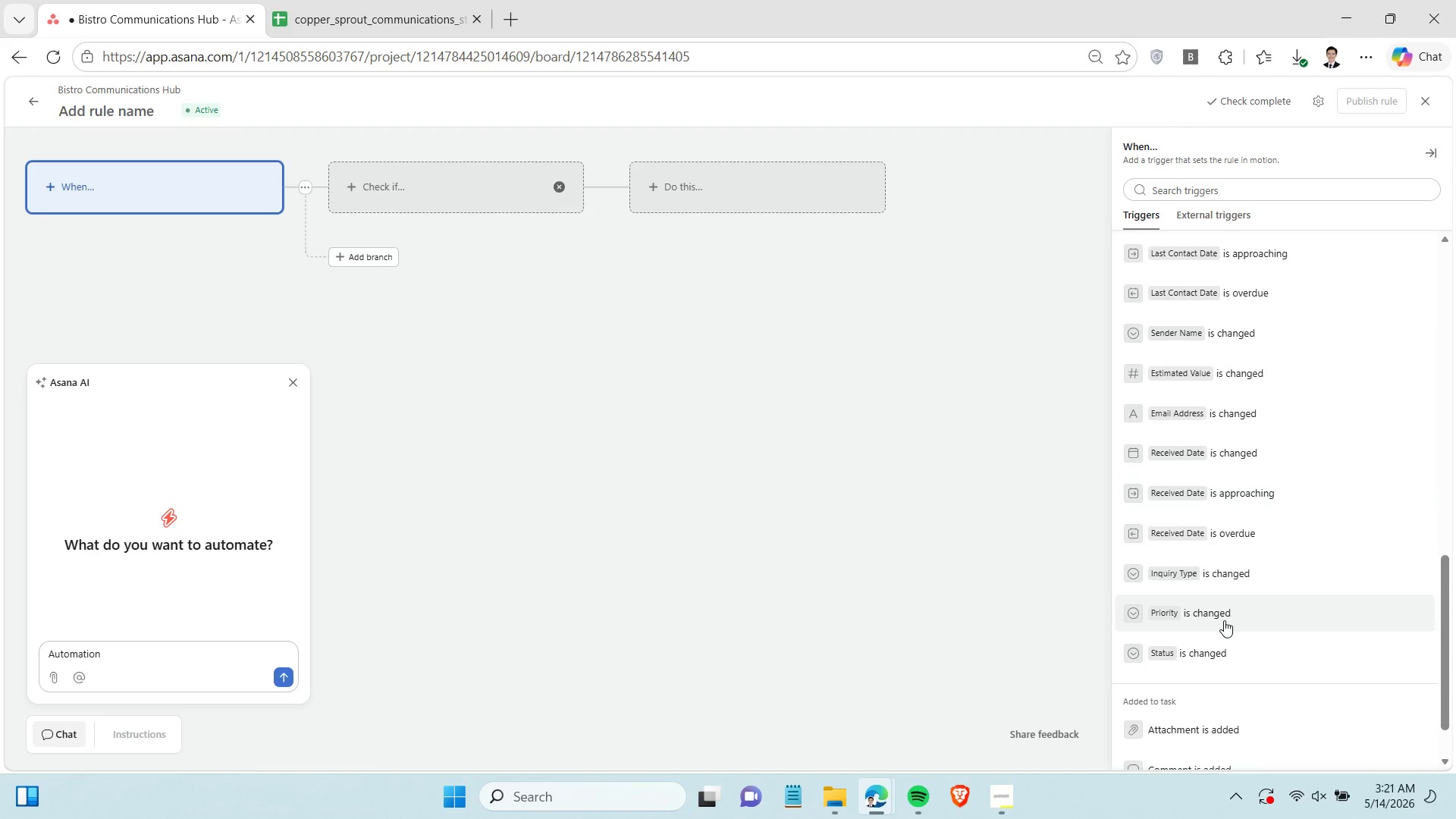 
left_click([1224, 620])
 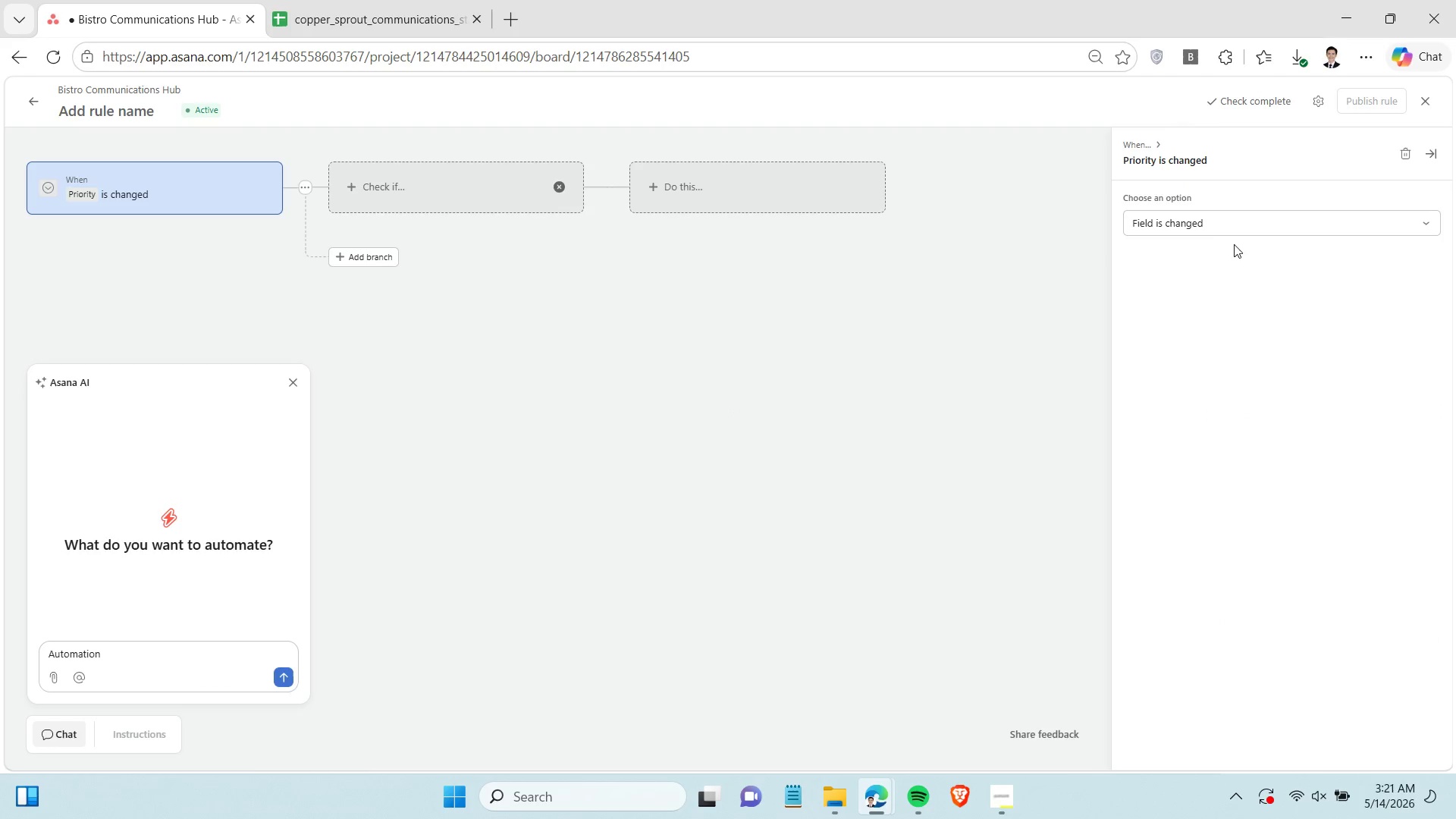 
left_click([1235, 225])
 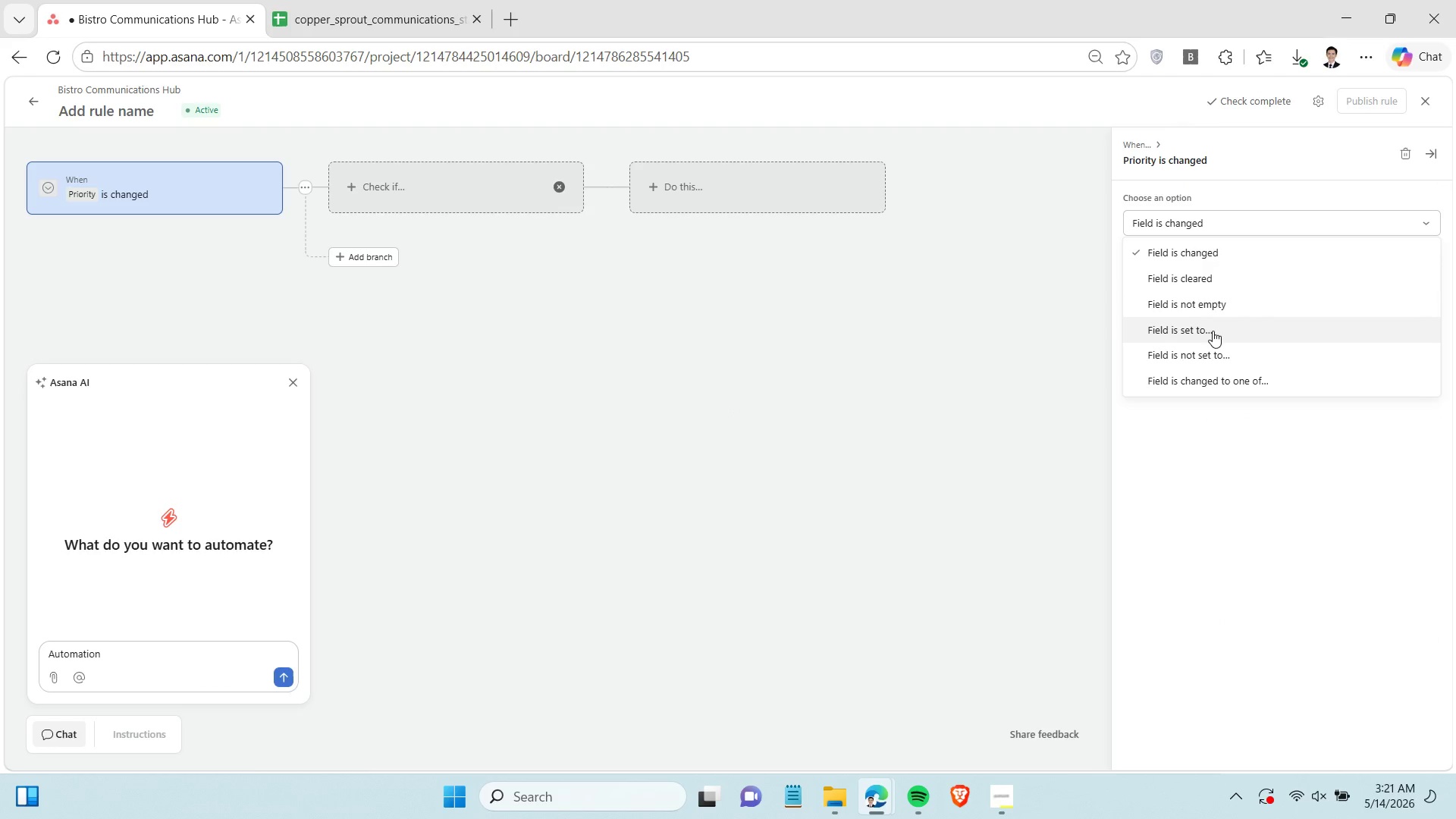 
left_click([1214, 325])
 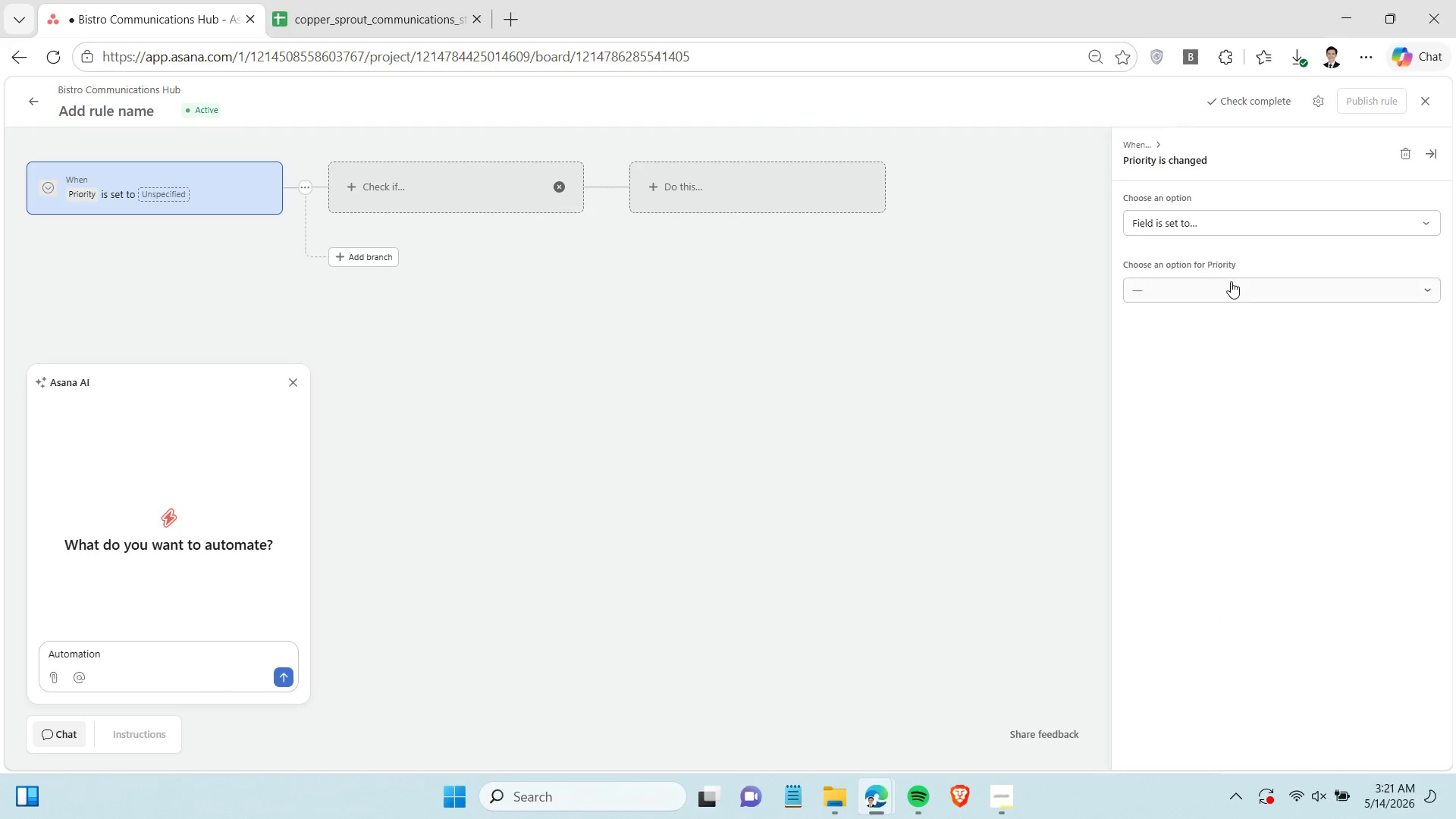 
left_click([1232, 281])
 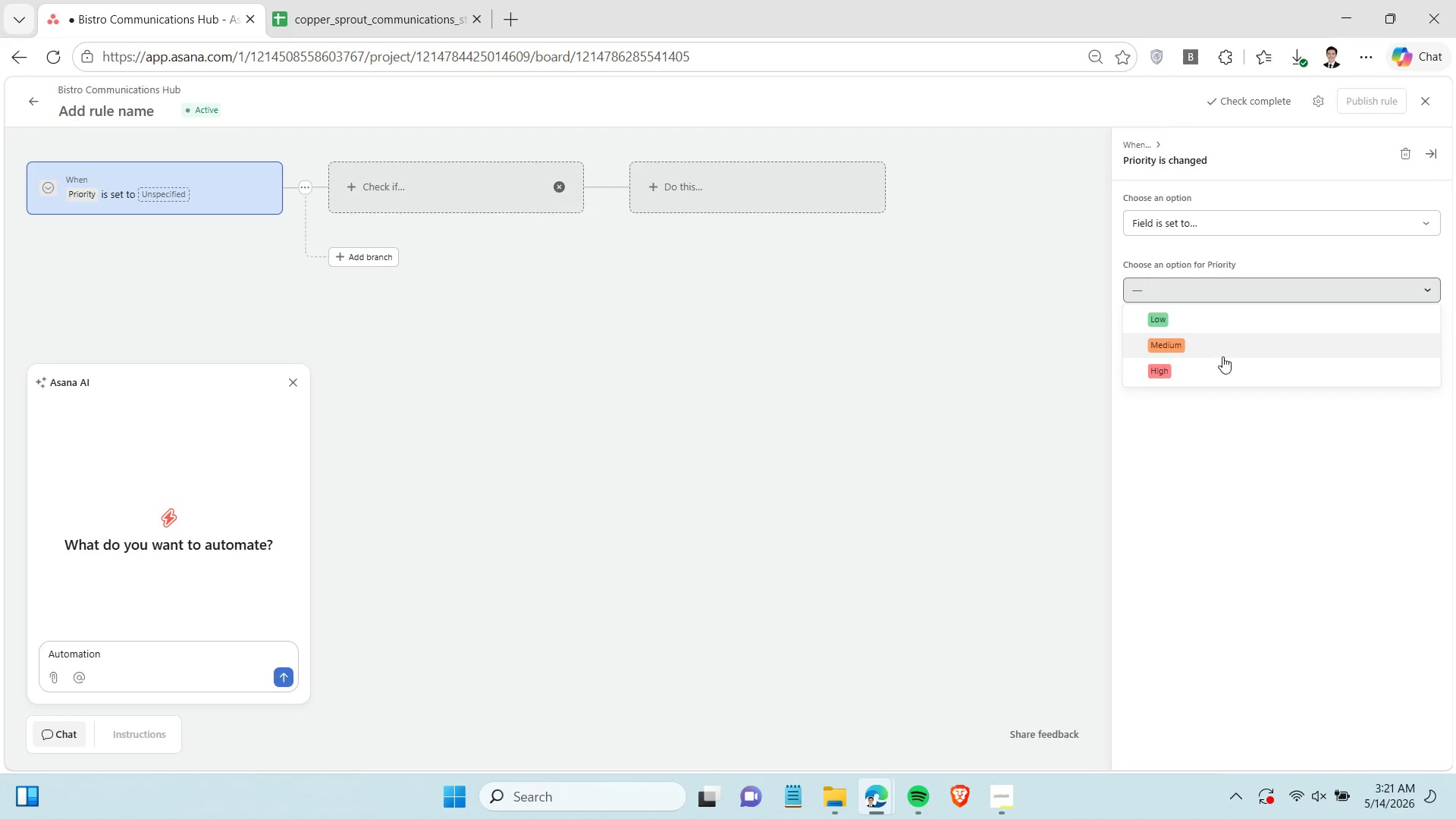 
left_click([1218, 365])
 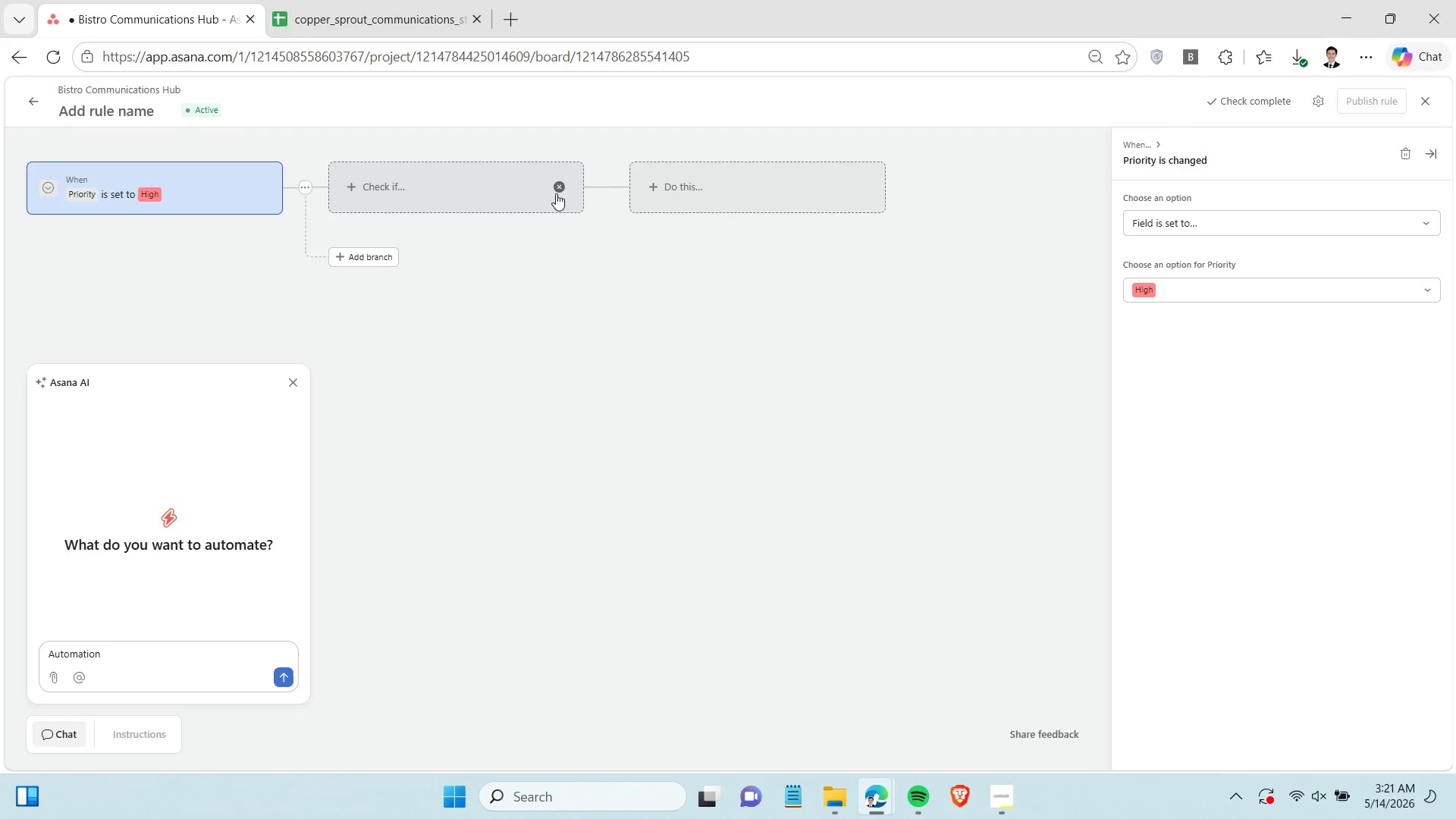 
left_click([557, 178])
 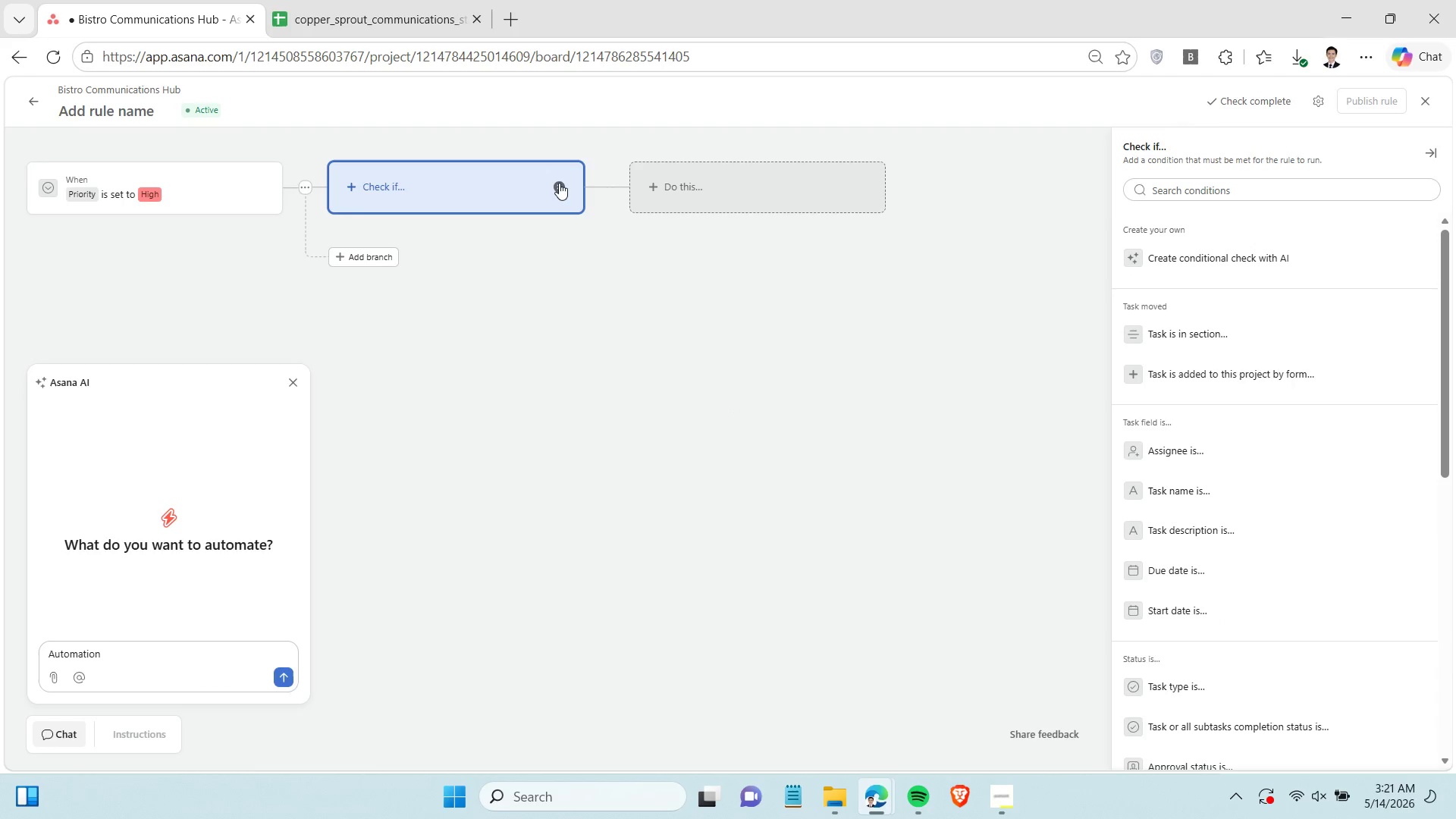 
left_click([562, 186])
 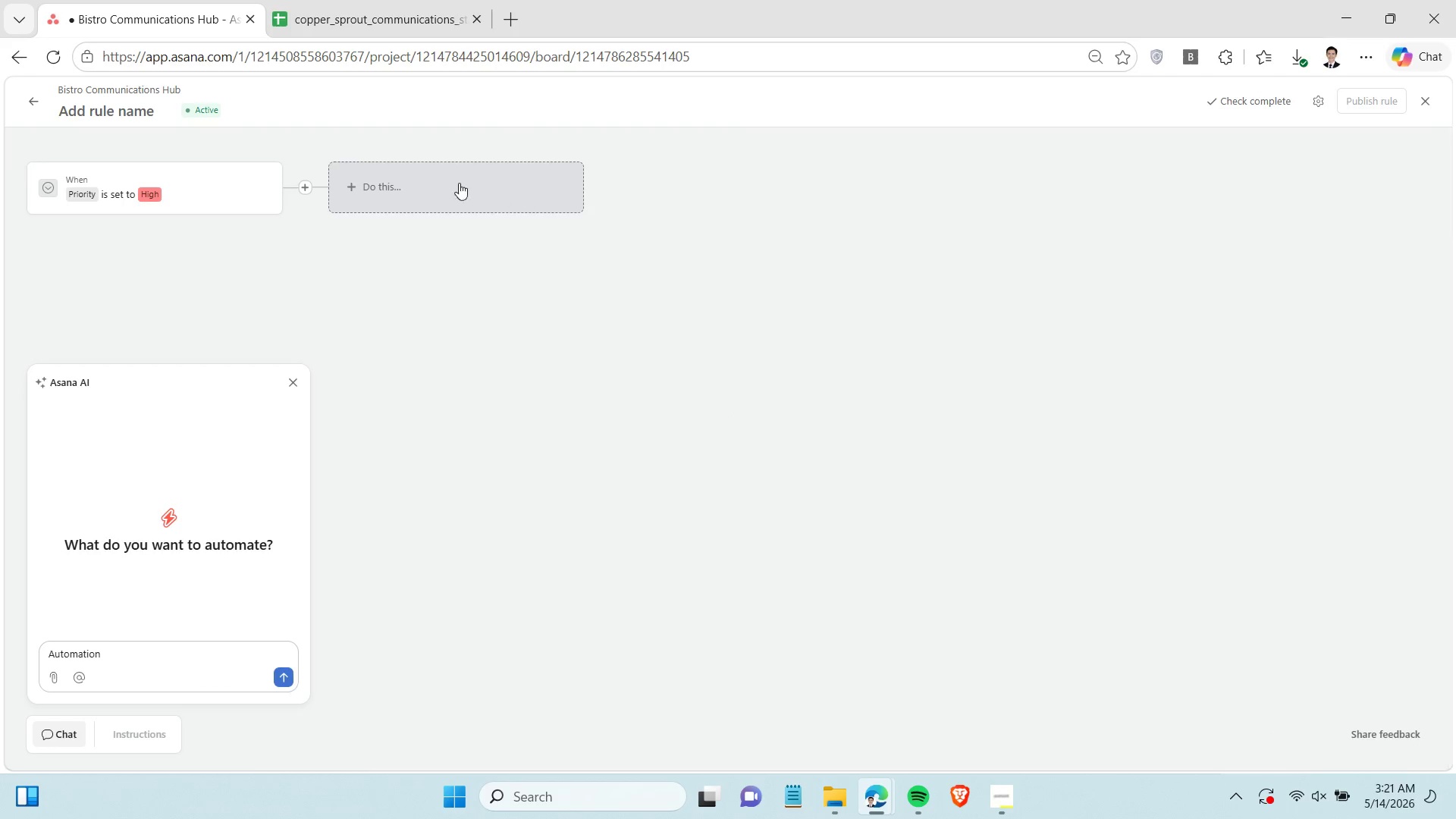 
left_click([453, 183])
 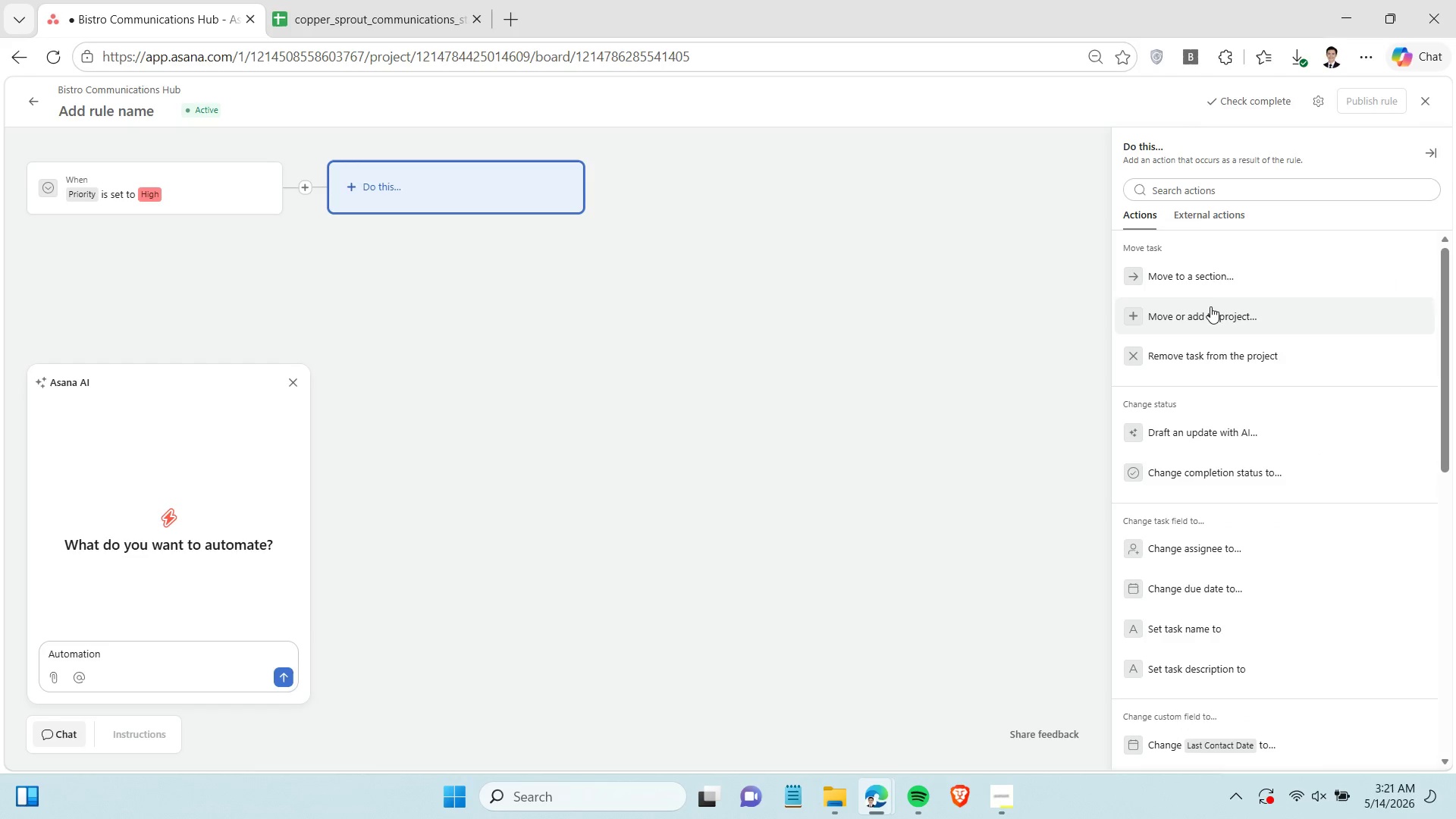 
left_click([1203, 285])
 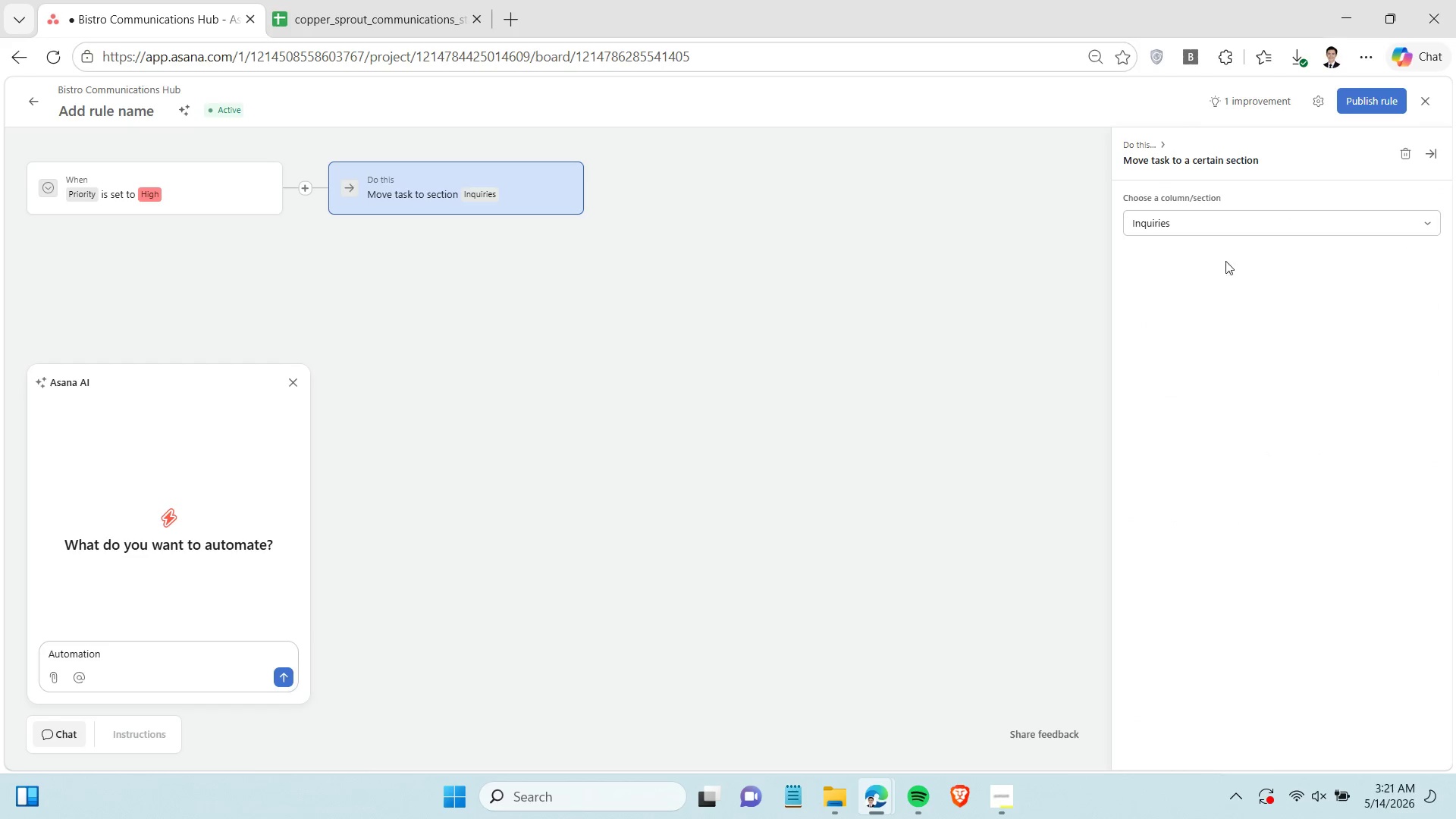 
left_click([1231, 236])
 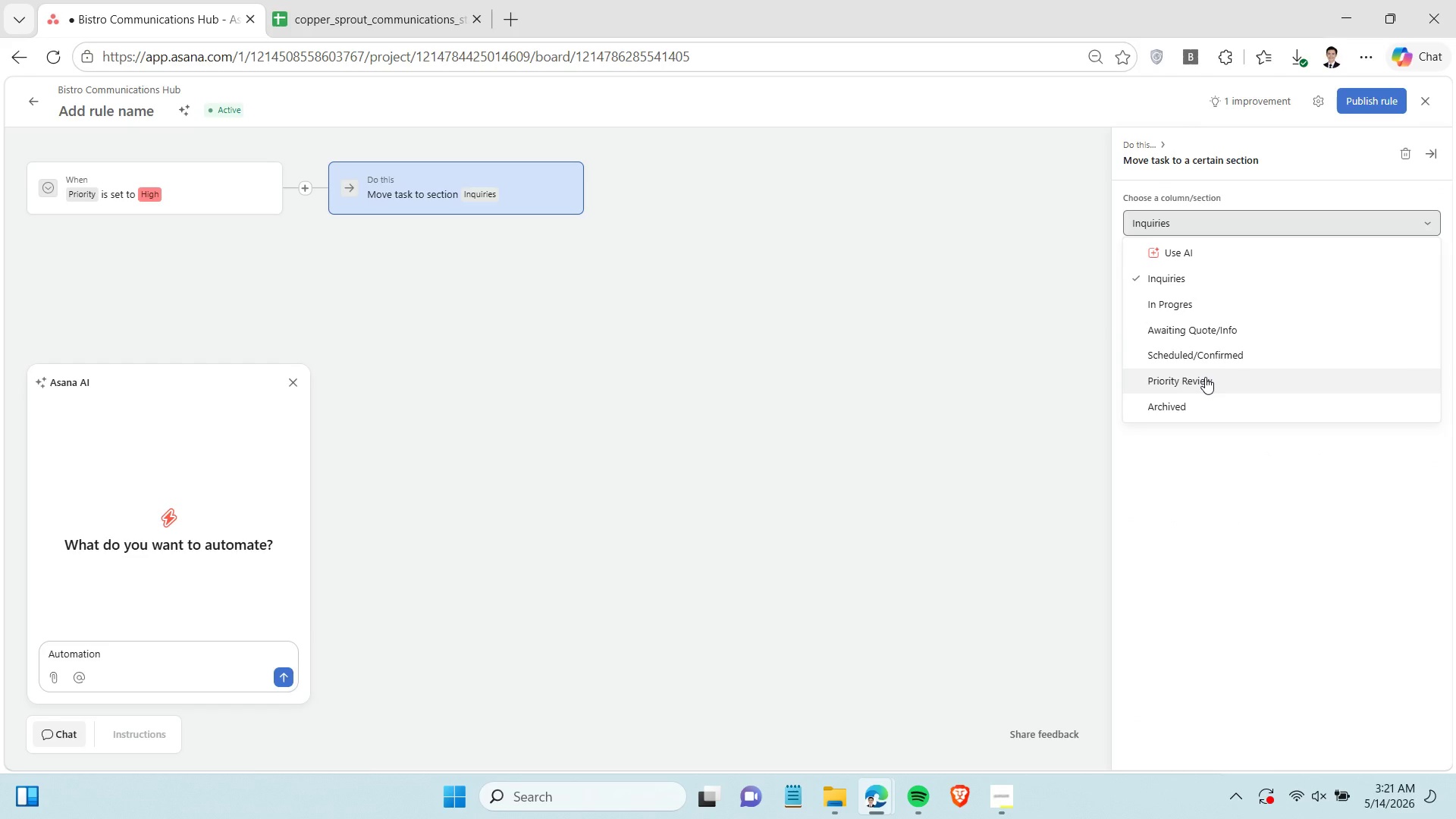 
left_click([1205, 377])
 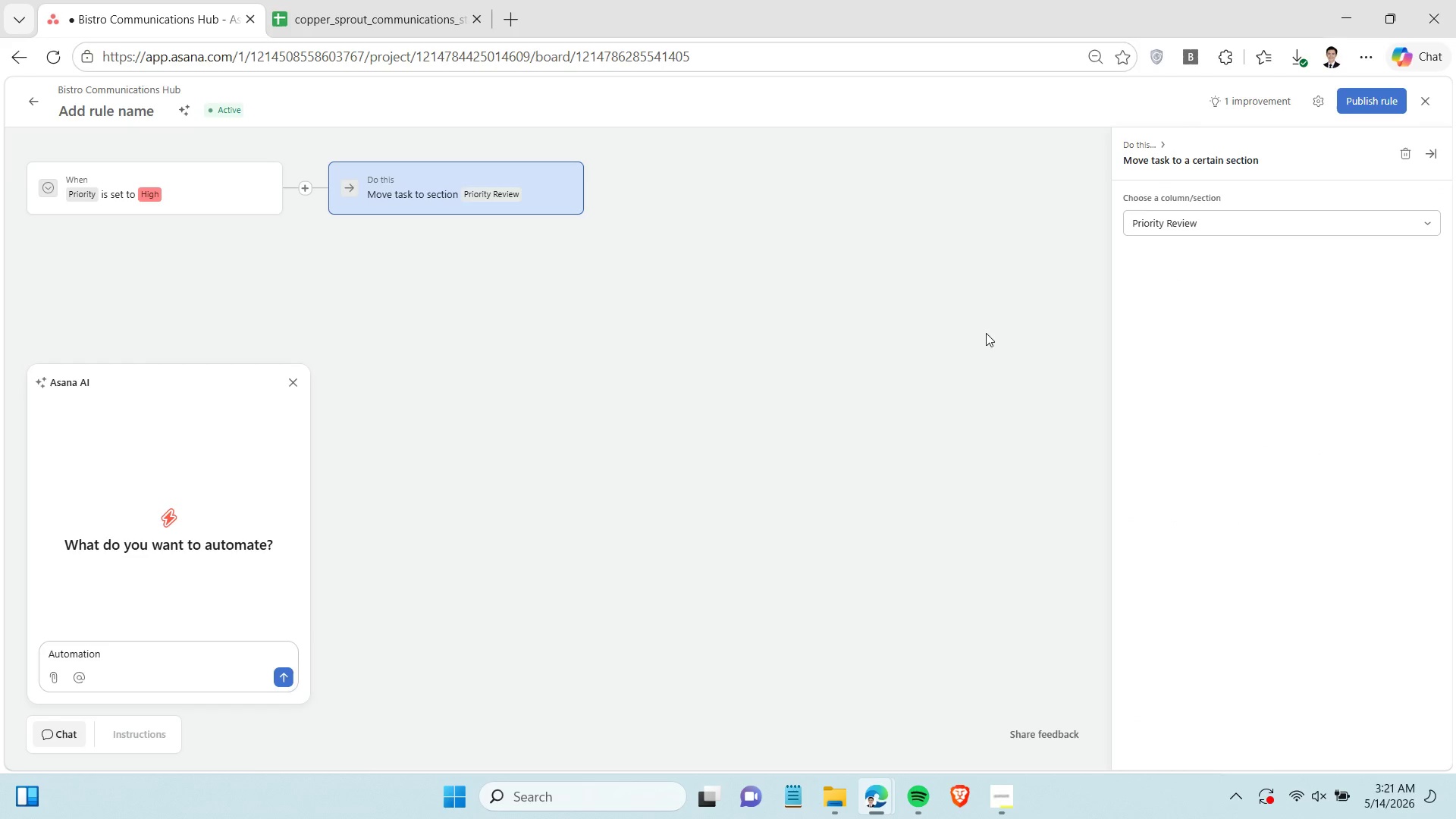 
mouse_move([1020, 799])
 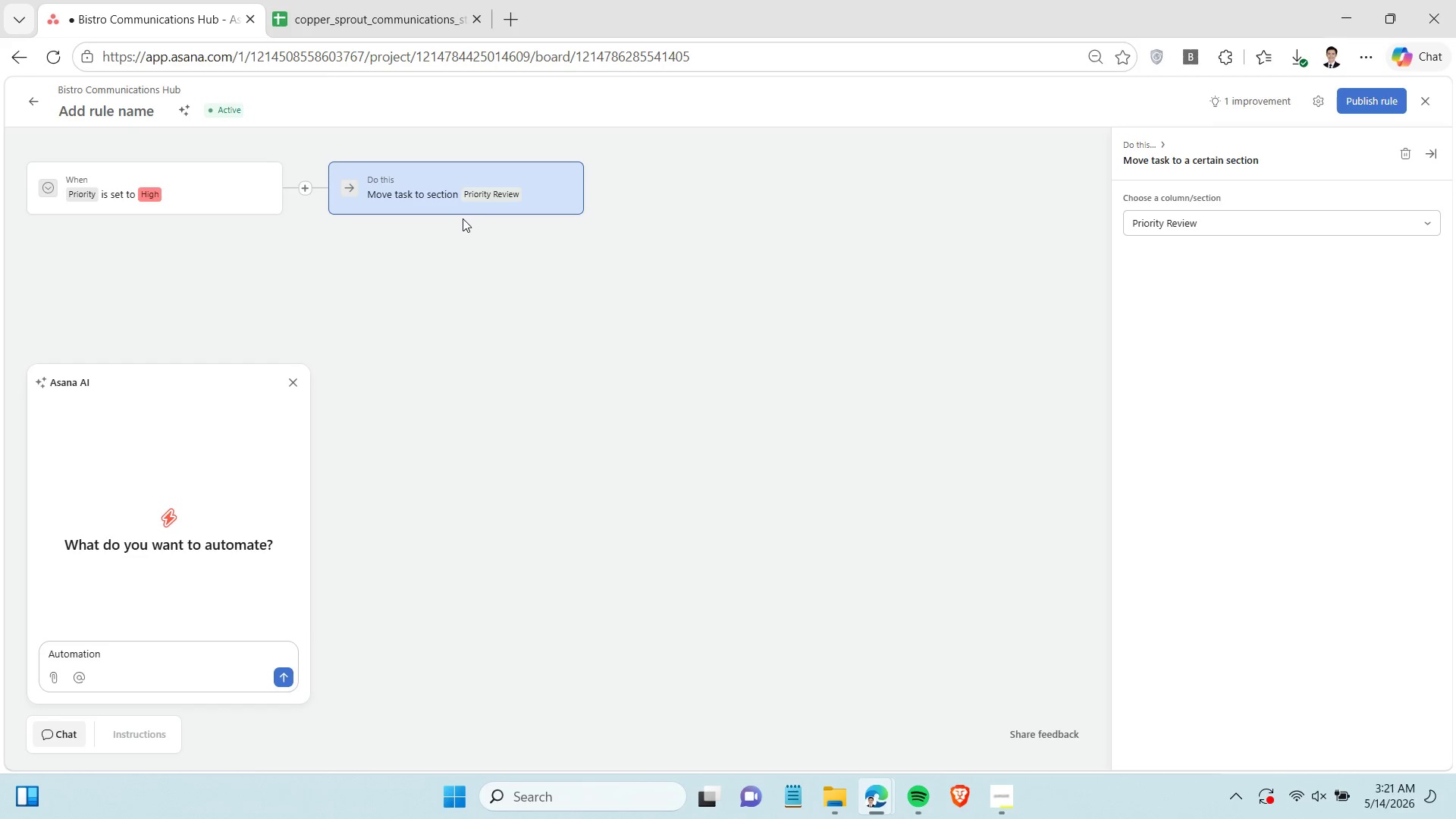 
left_click([454, 209])
 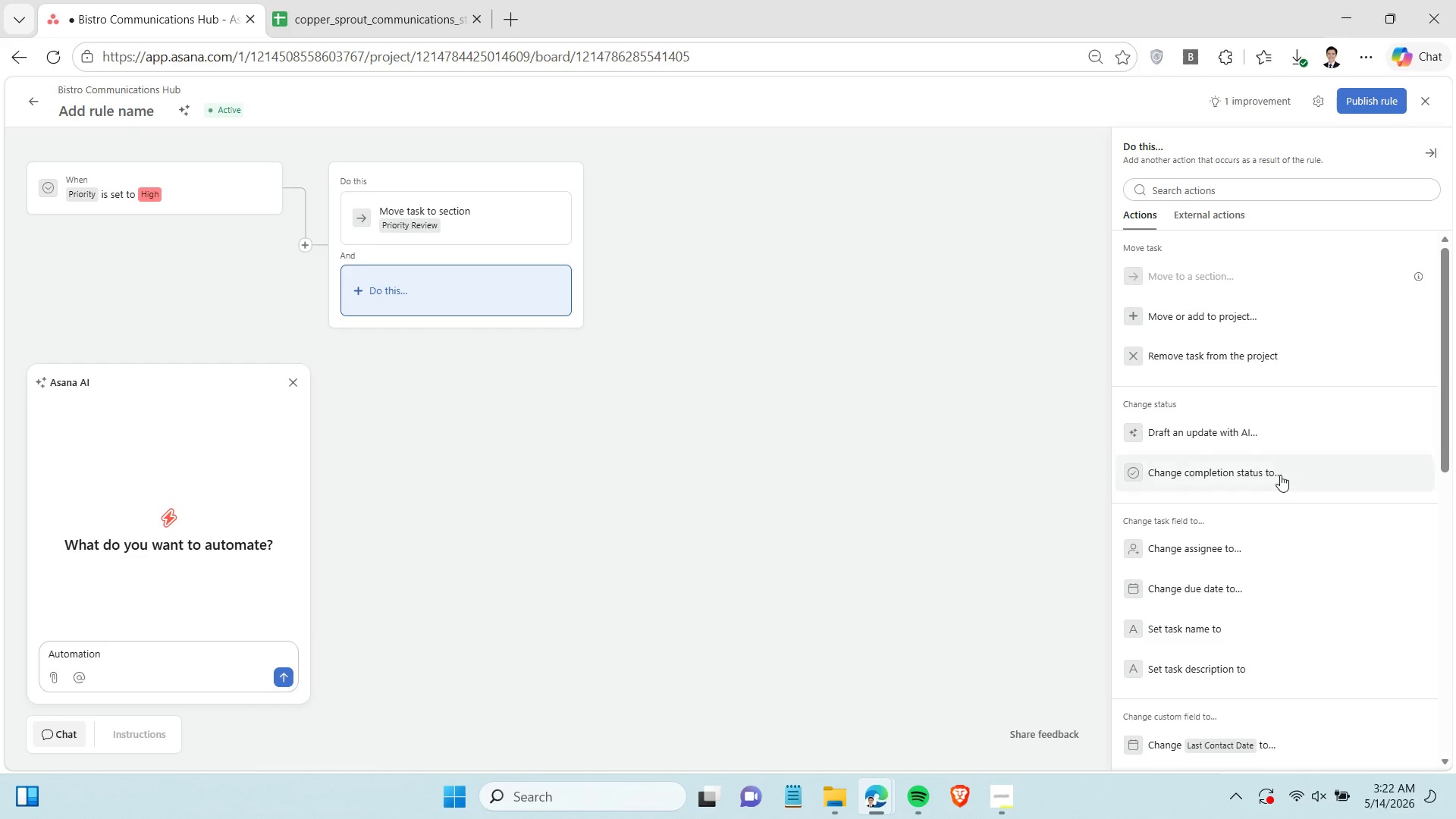 
scroll: coordinate [1263, 574], scroll_direction: down, amount: 14.0
 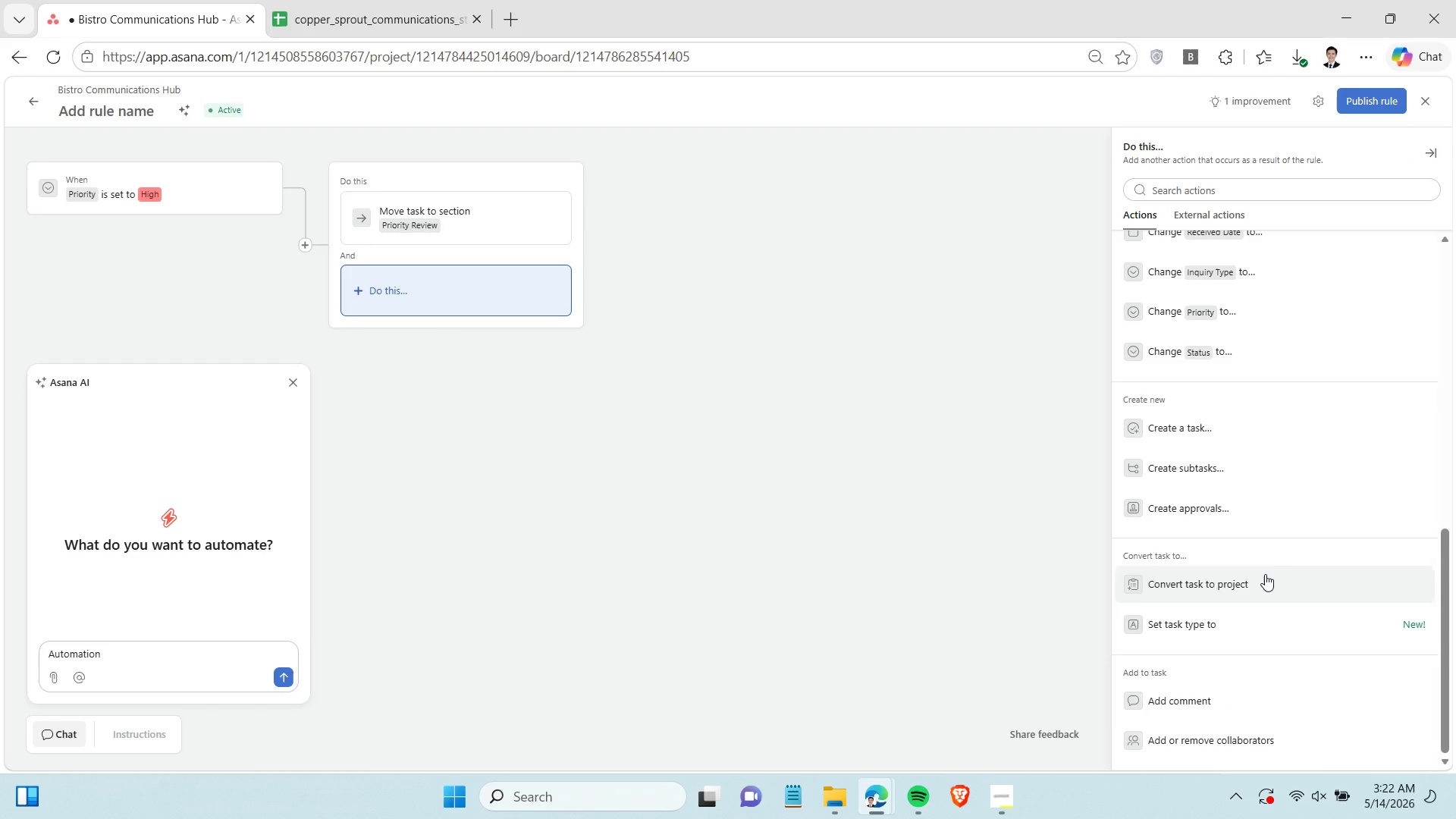 
scroll: coordinate [1299, 594], scroll_direction: up, amount: 6.0
 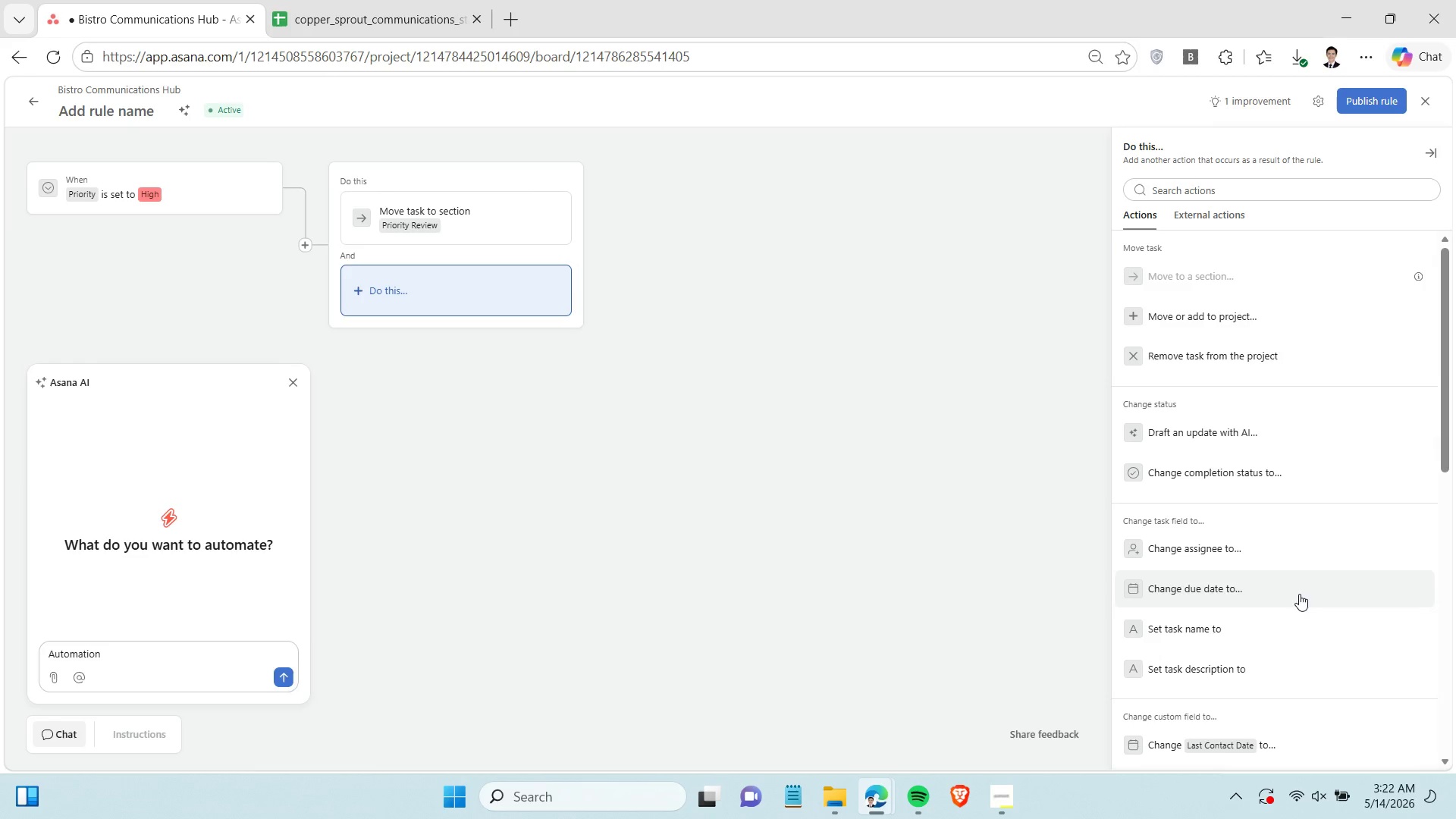 
scroll: coordinate [1300, 594], scroll_direction: down, amount: 2.0
 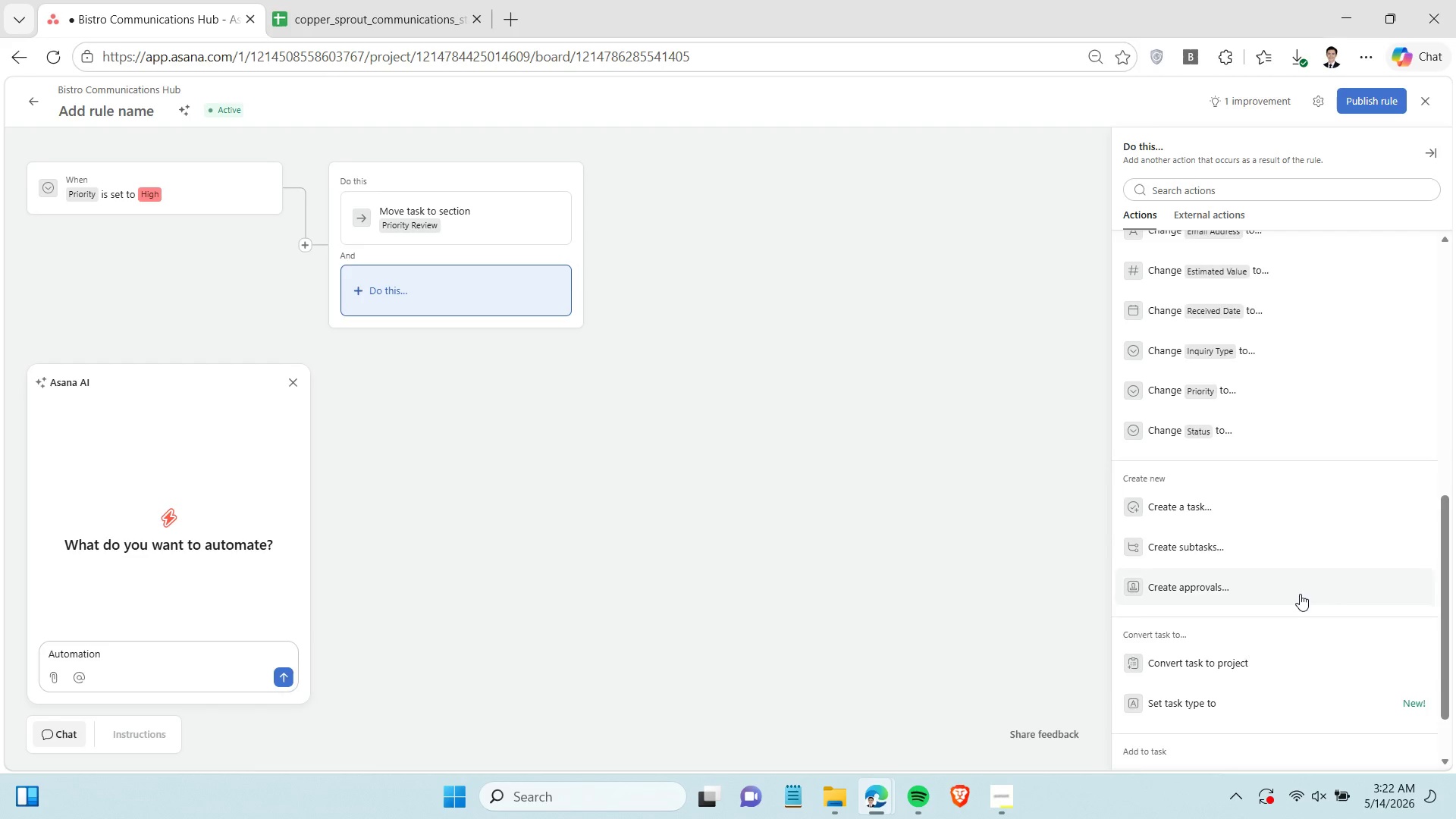 
scroll: coordinate [1300, 594], scroll_direction: up, amount: 9.0
 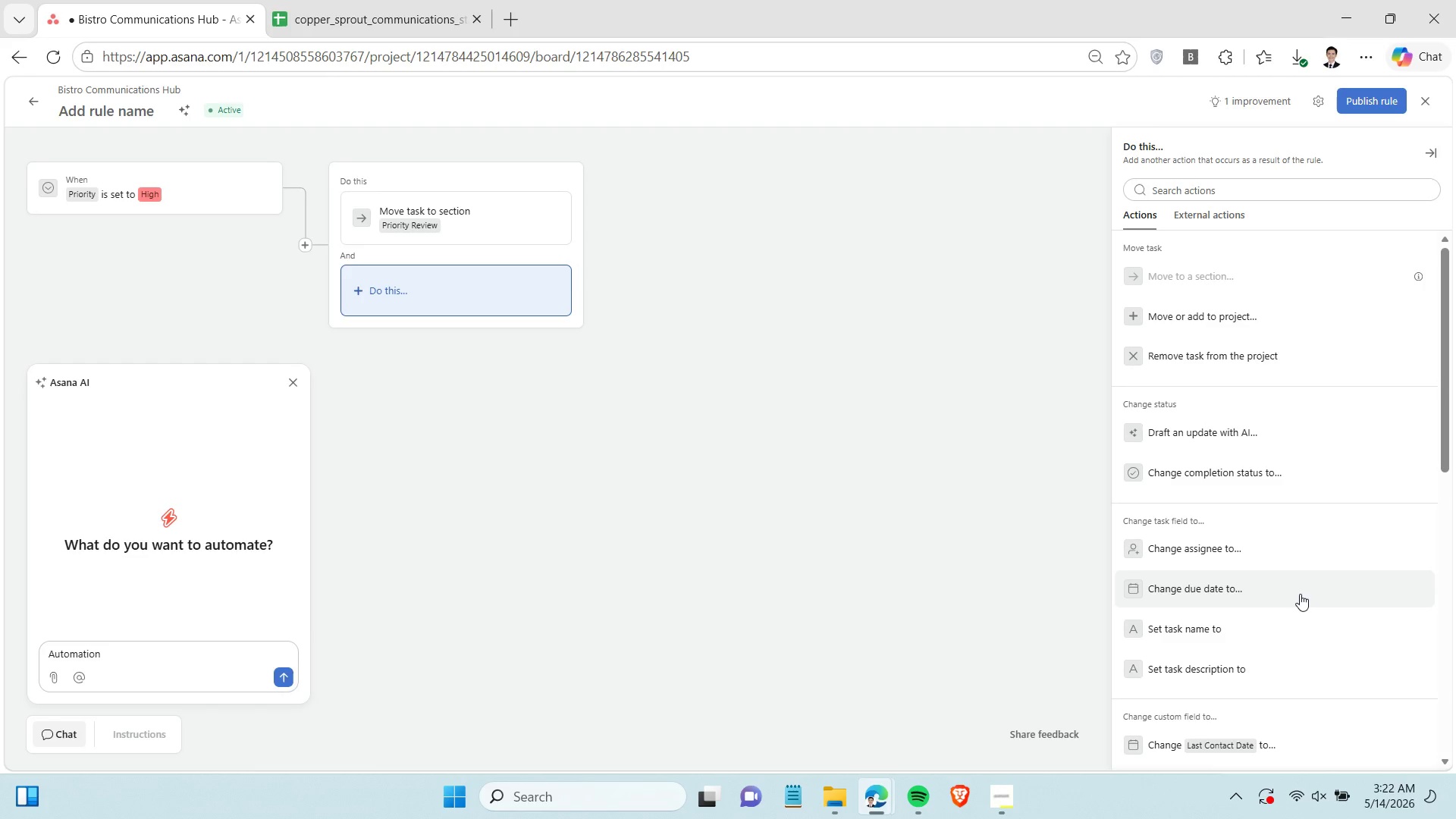 
left_click([1244, 550])
 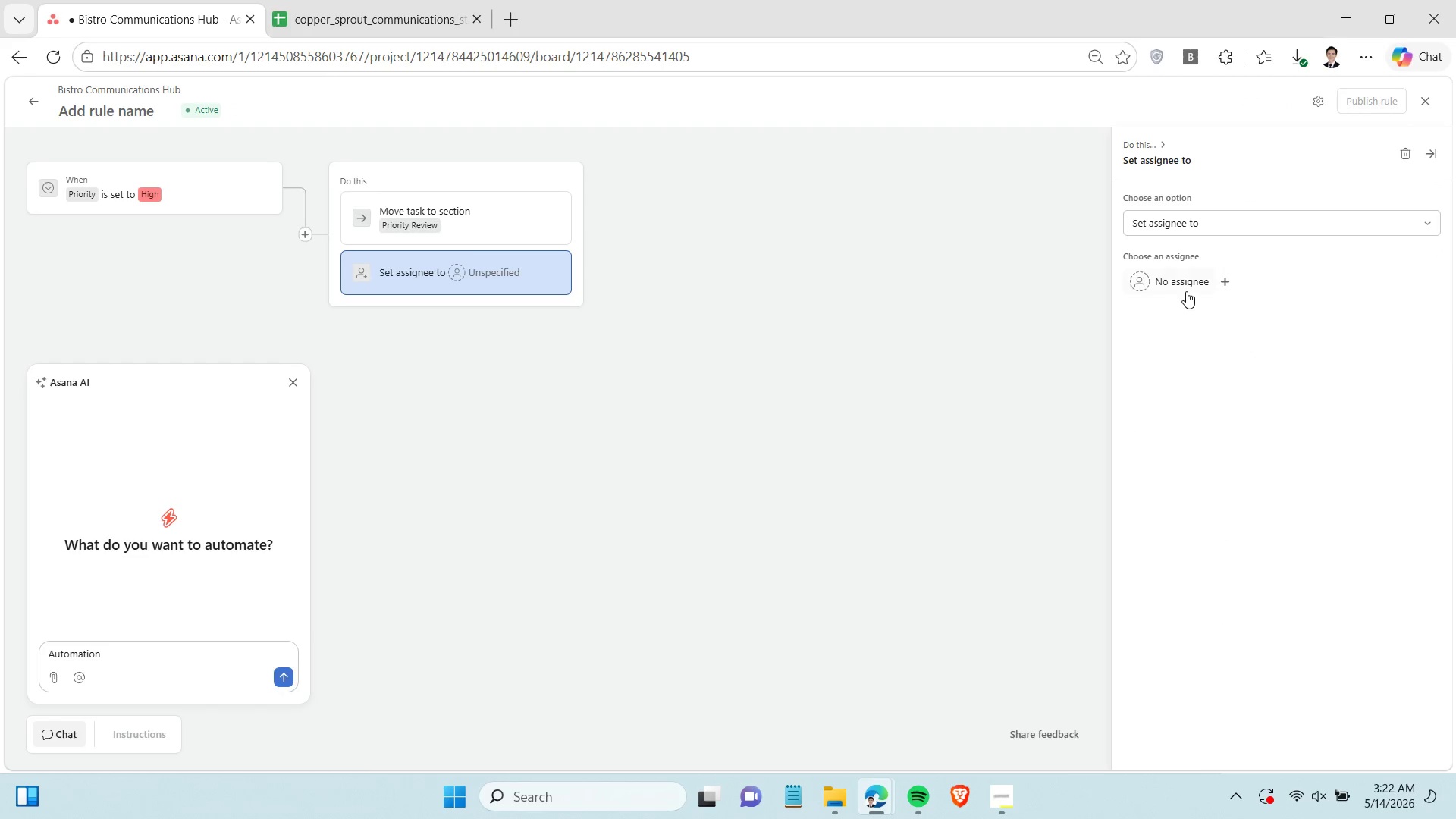 
left_click([1188, 287])
 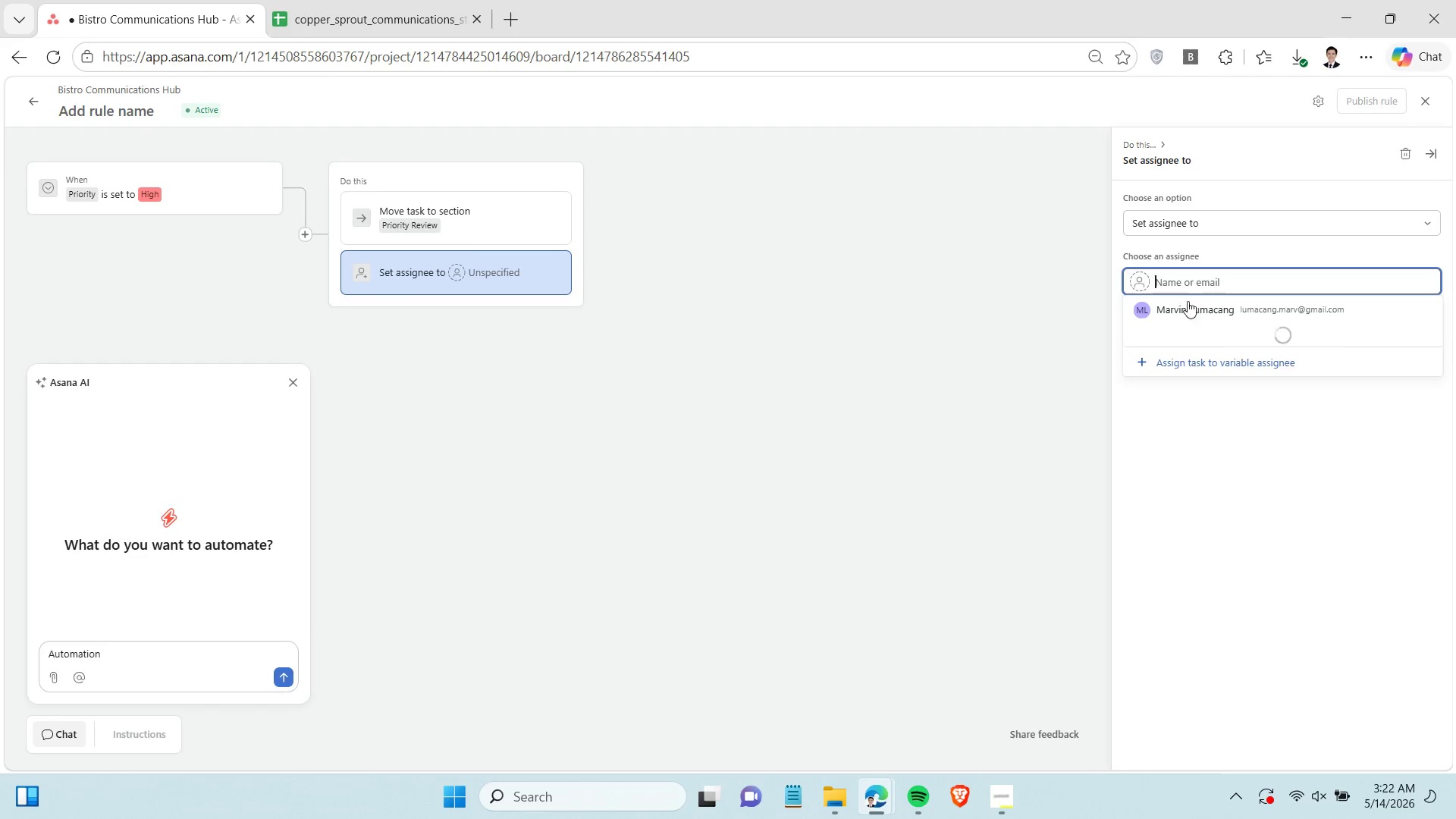 
left_click([1186, 307])
 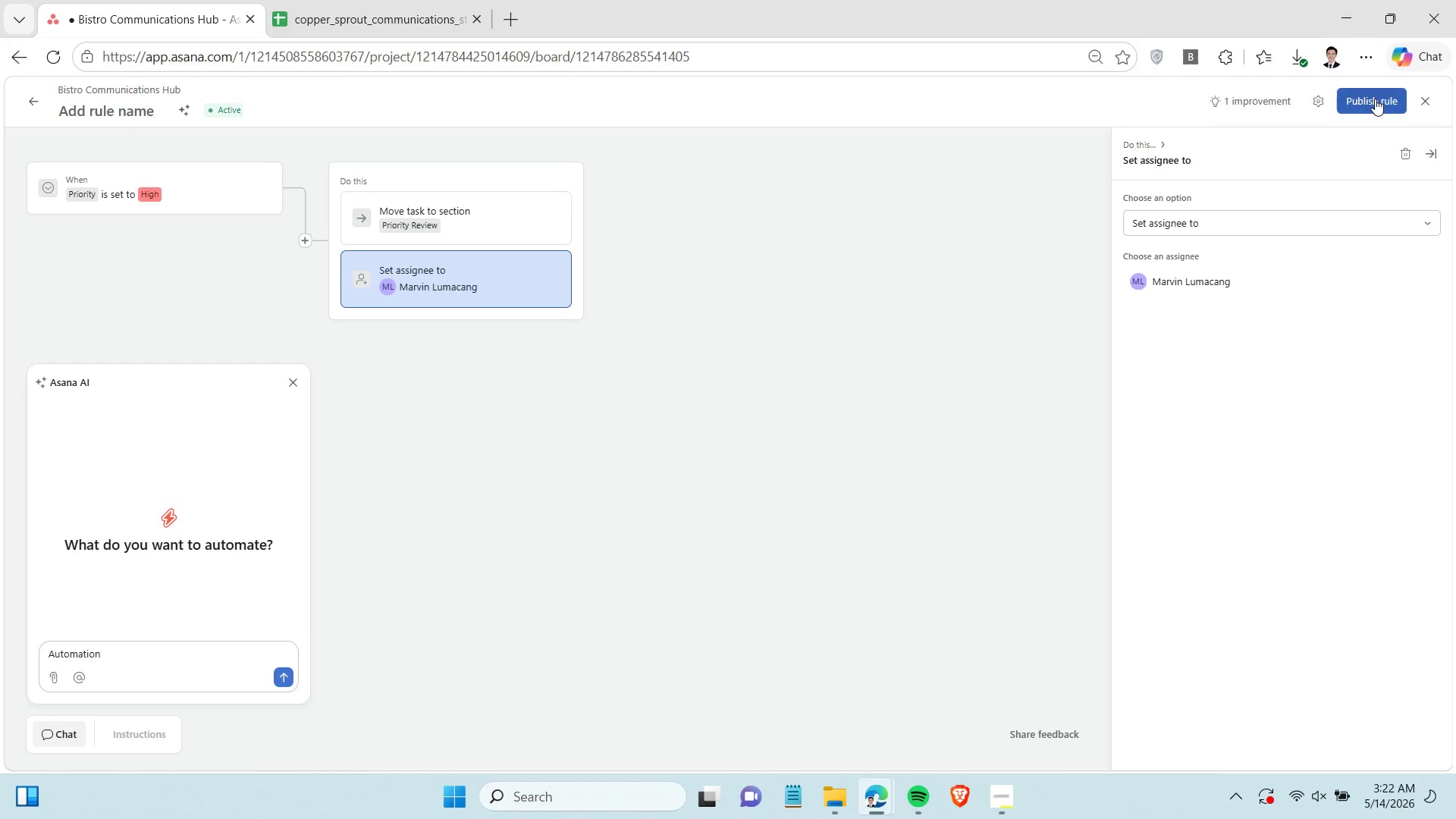 
left_click([1375, 99])
 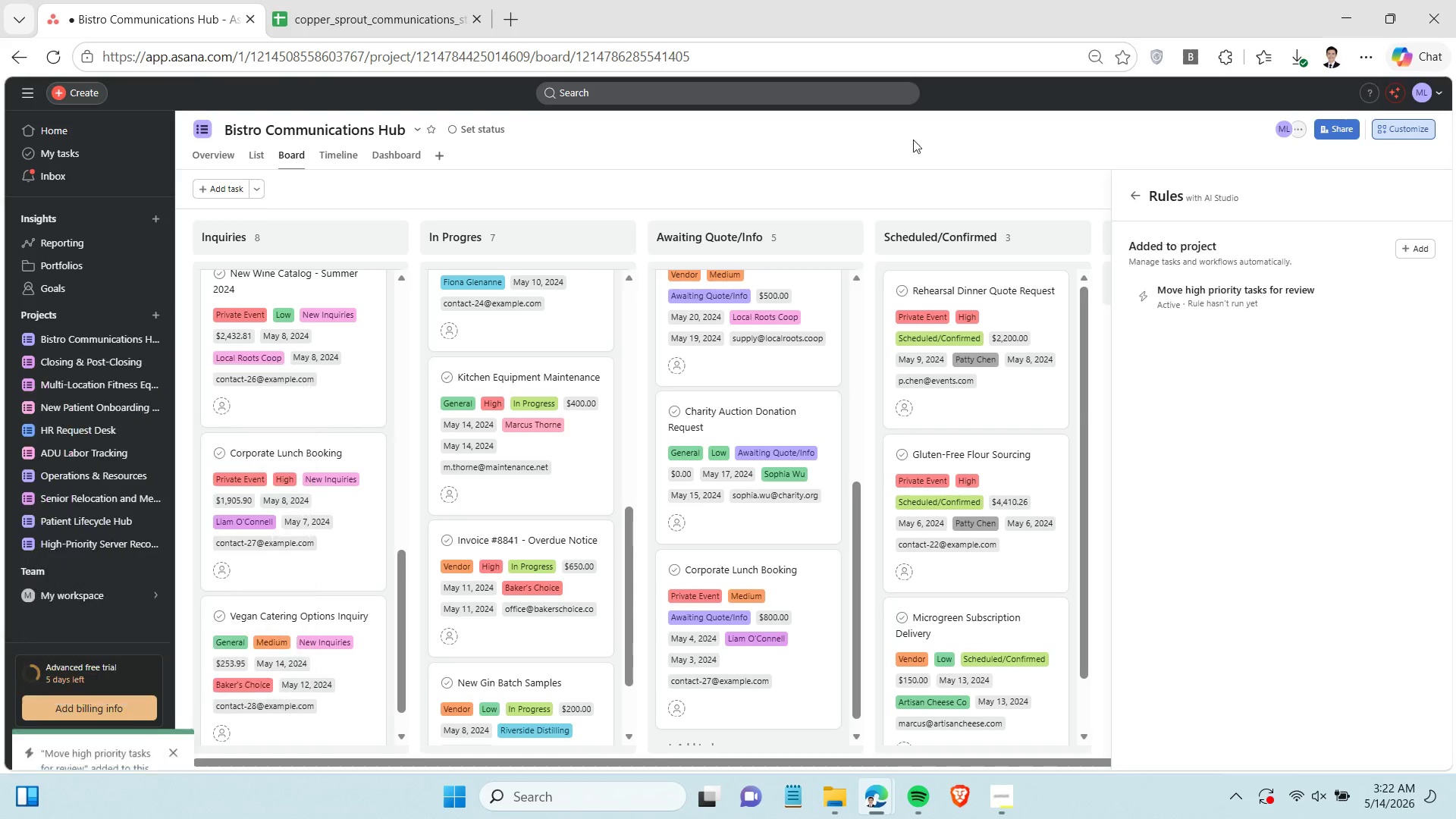 
wait(6.47)
 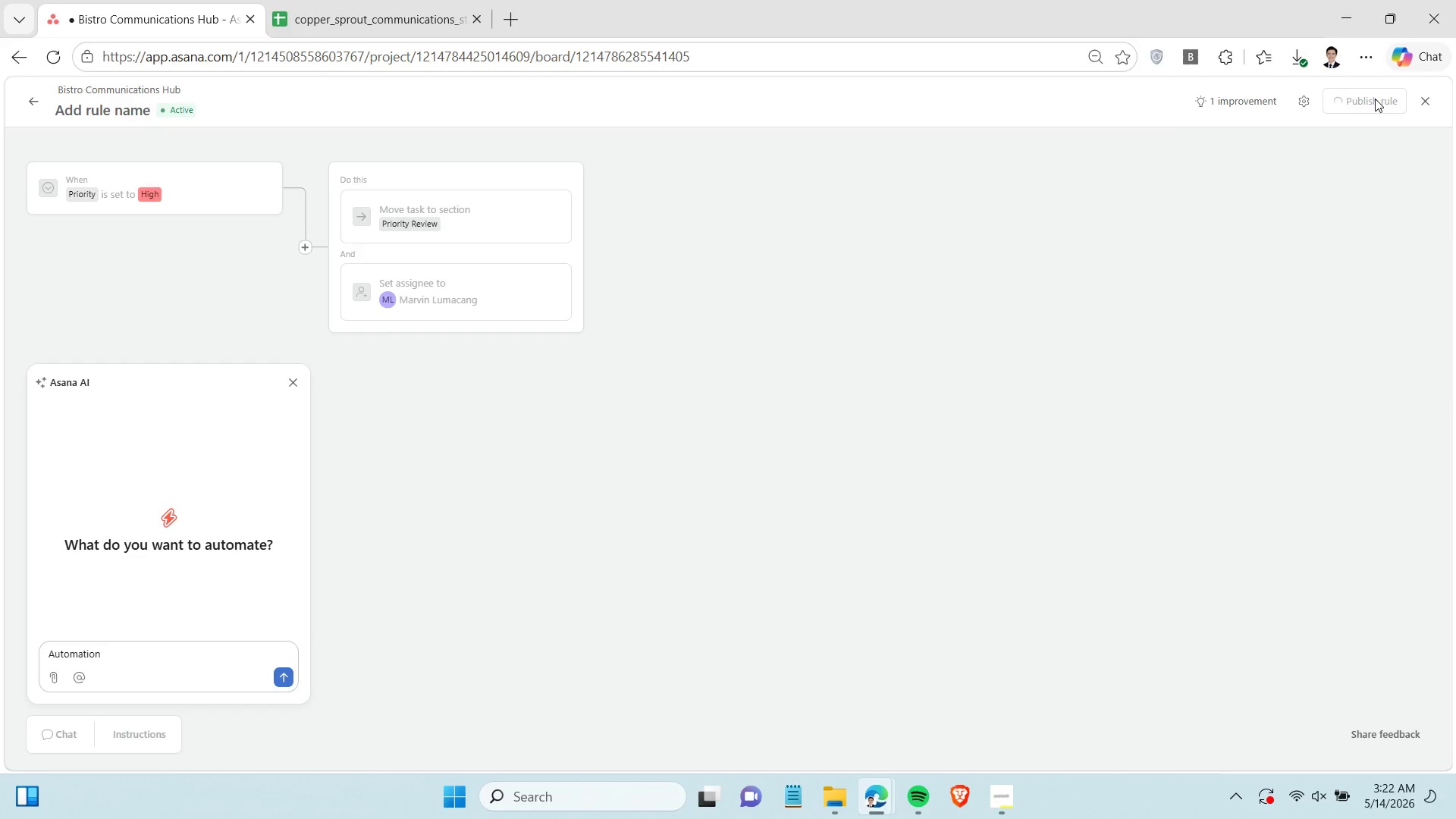 
left_click([1001, 202])
 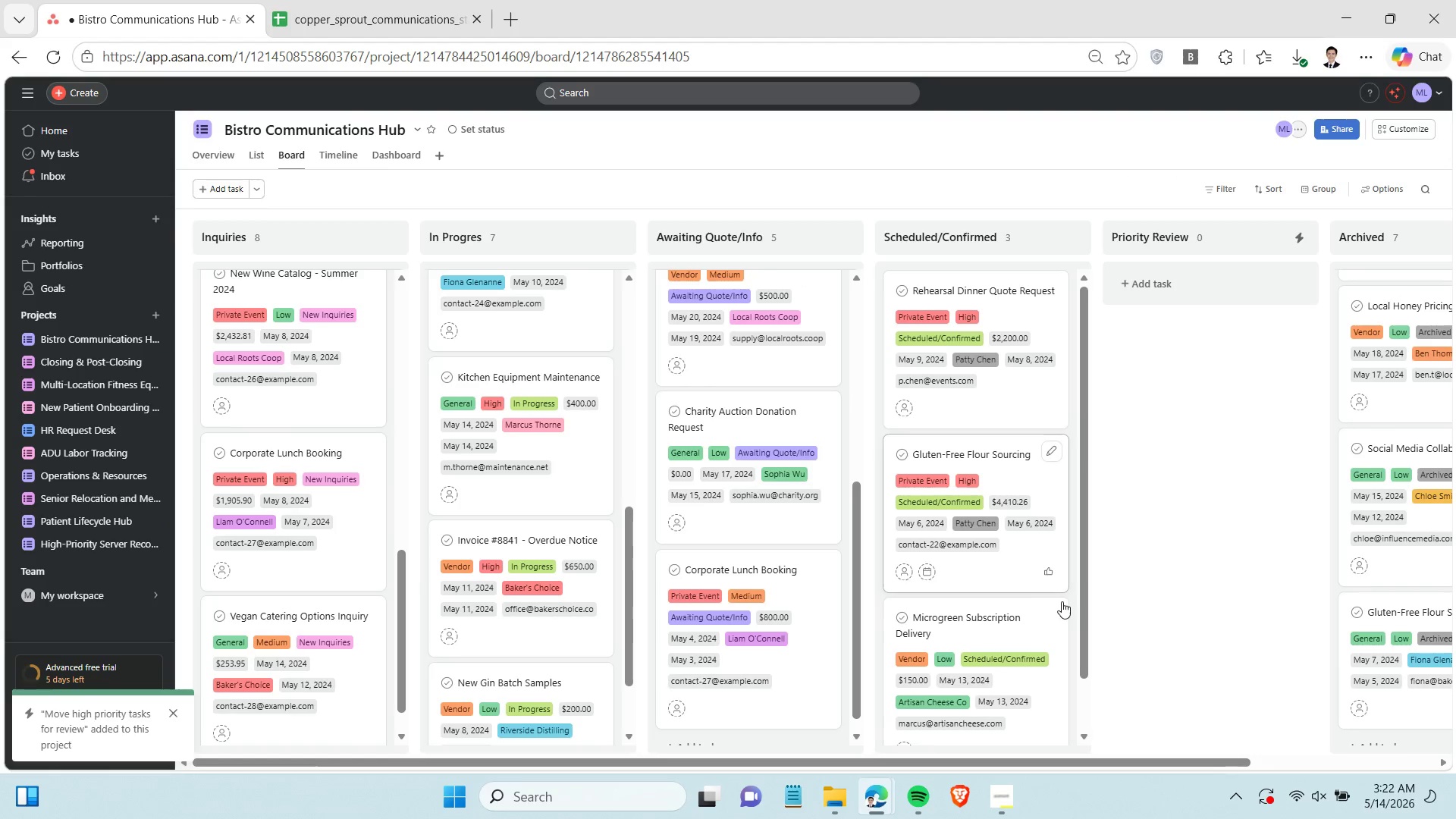 
left_click([998, 799])